 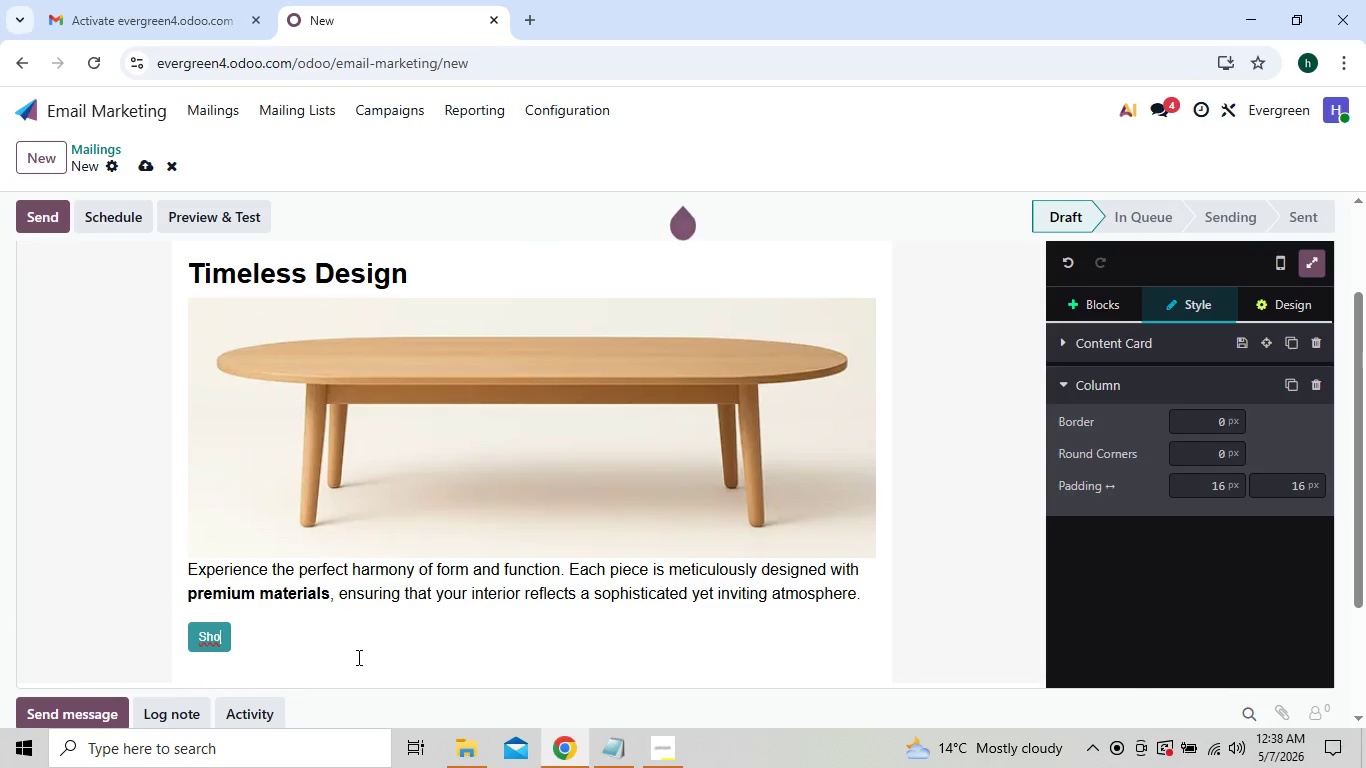 
key(Backspace)
 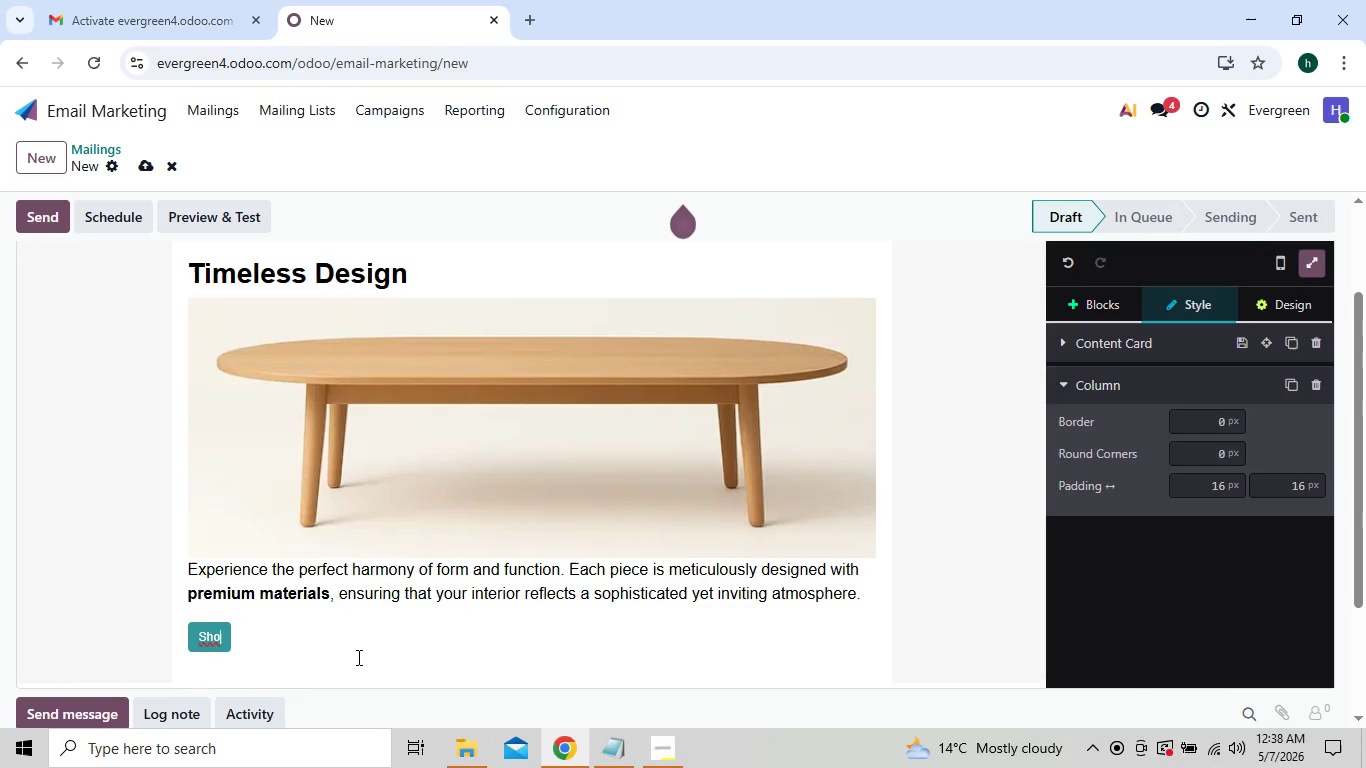 
key(Backspace)
 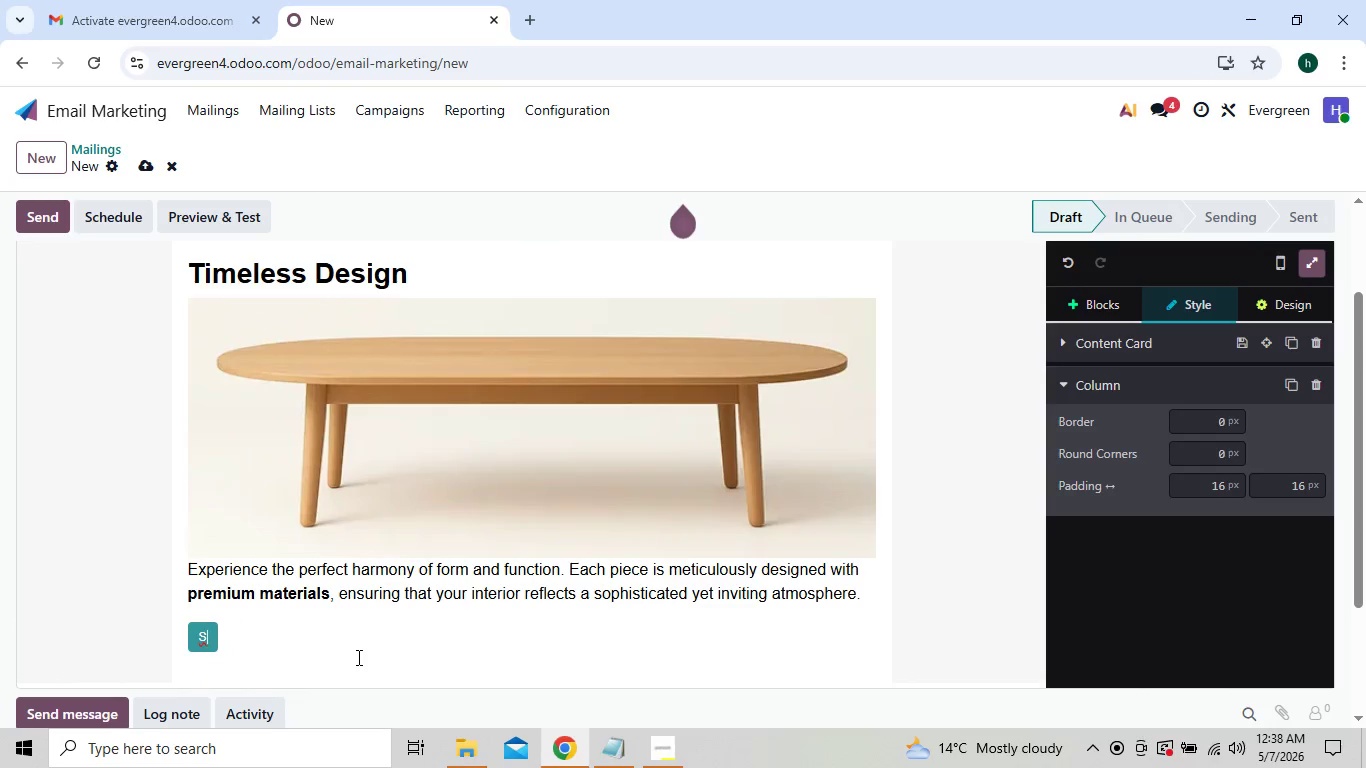 
key(Backspace)
 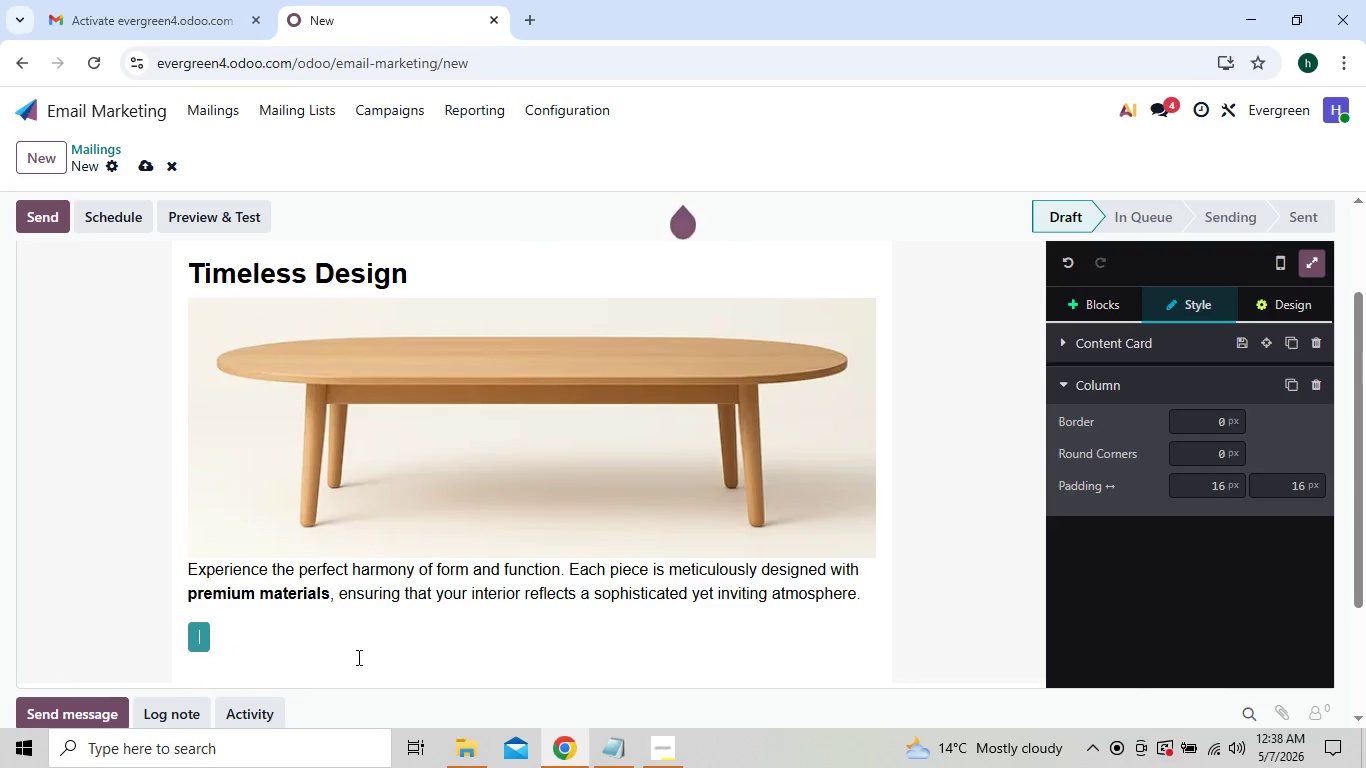 
key(Backspace)
 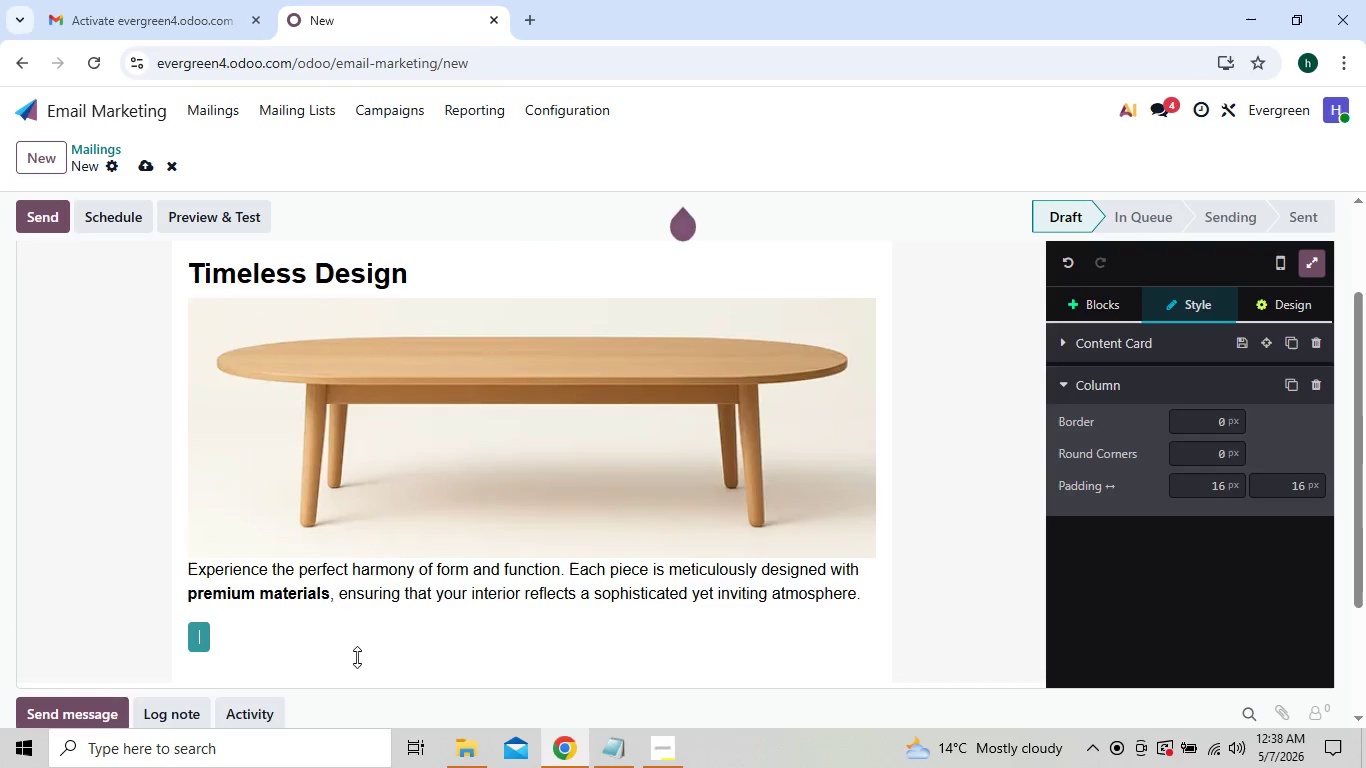 
key(Backspace)
 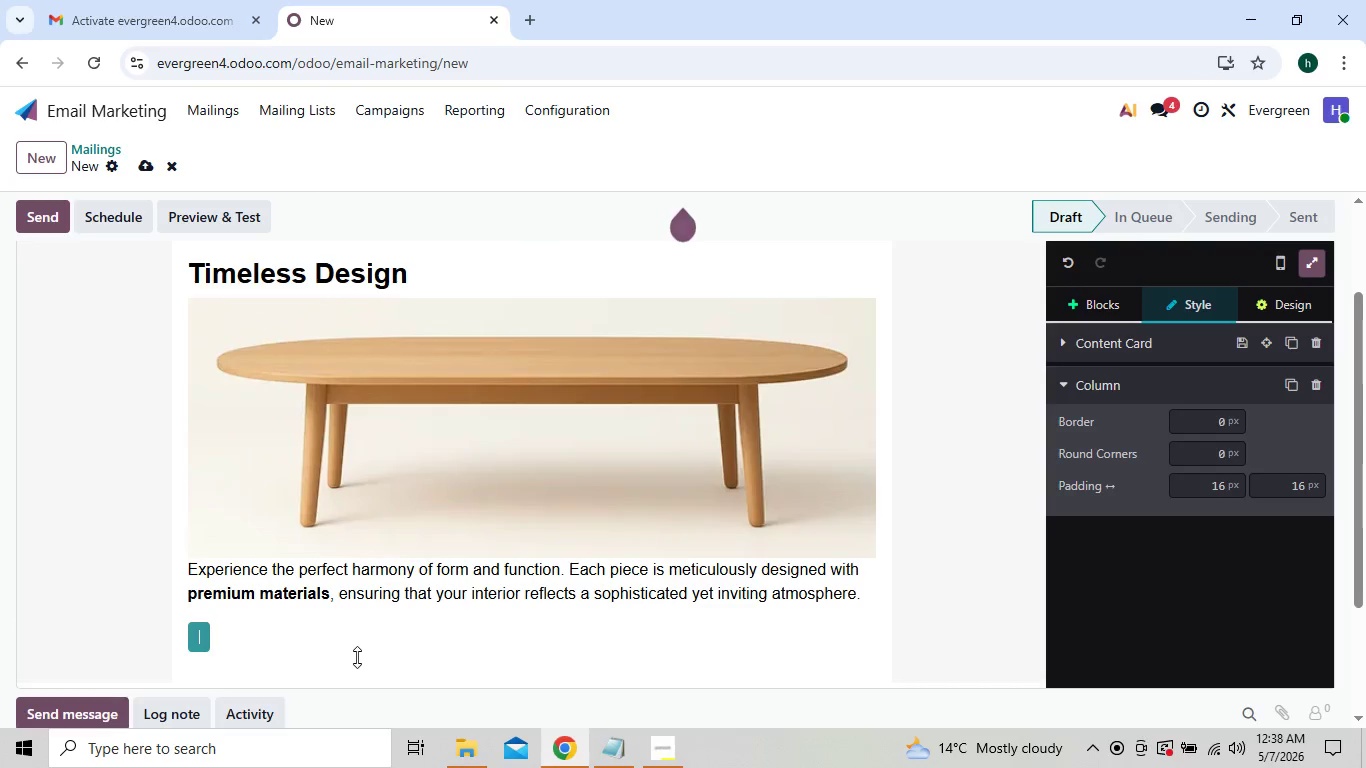 
key(Backspace)
 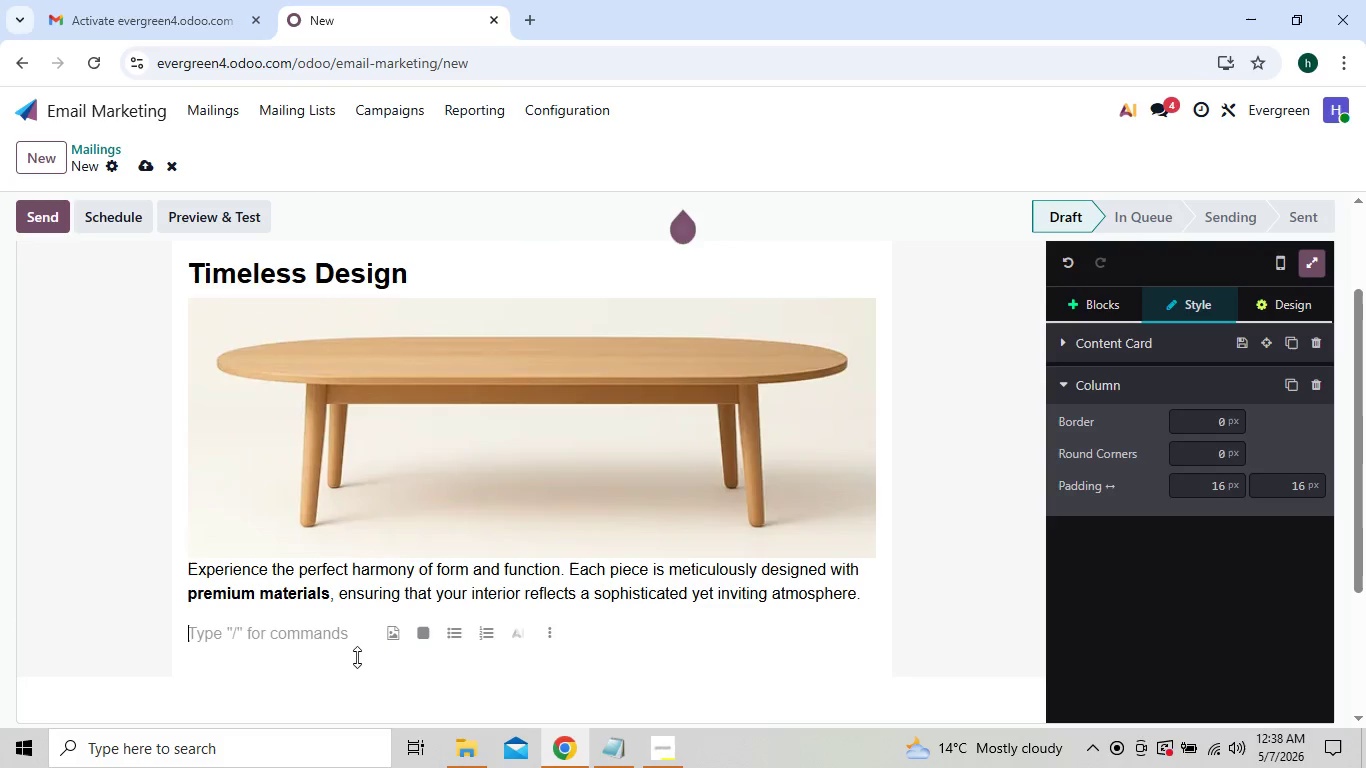 
key(Backspace)
 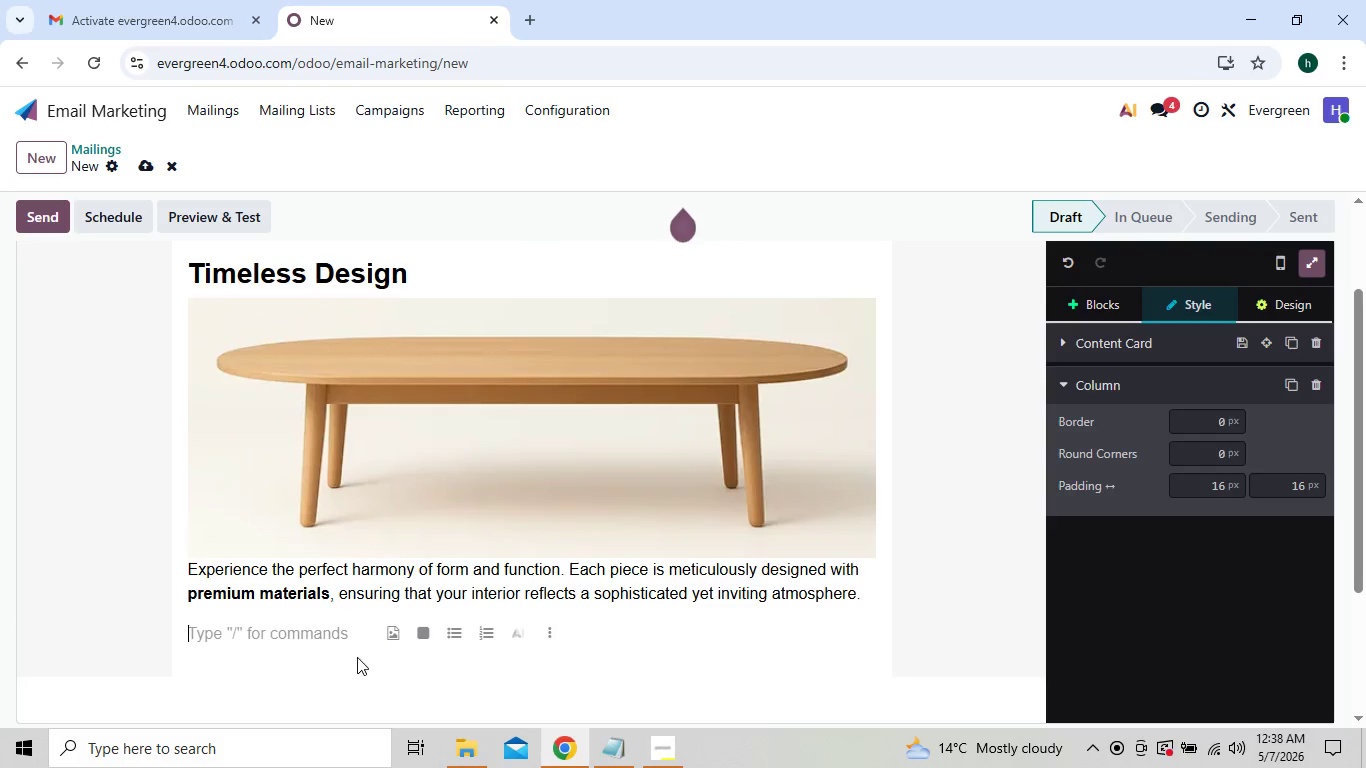 
key(Backspace)
 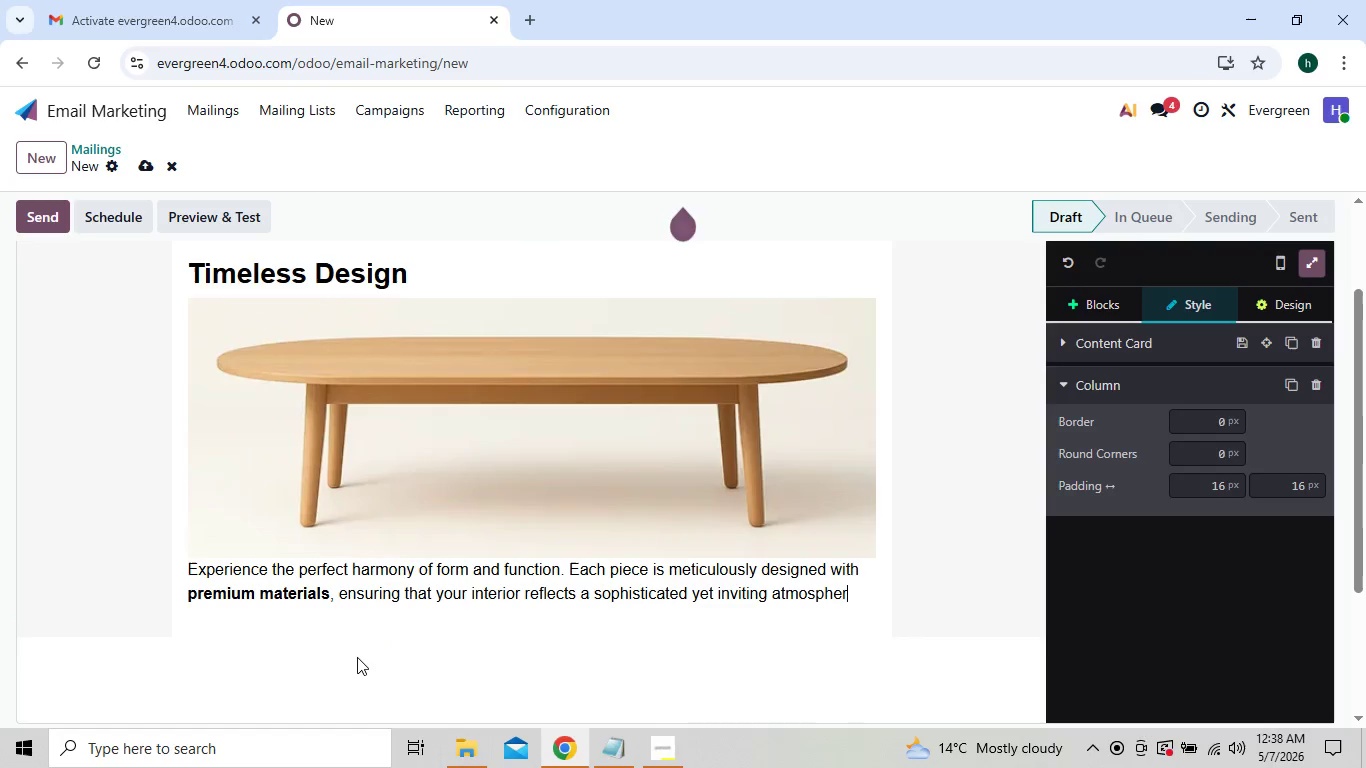 
hold_key(key=Backspace, duration=1.5)
 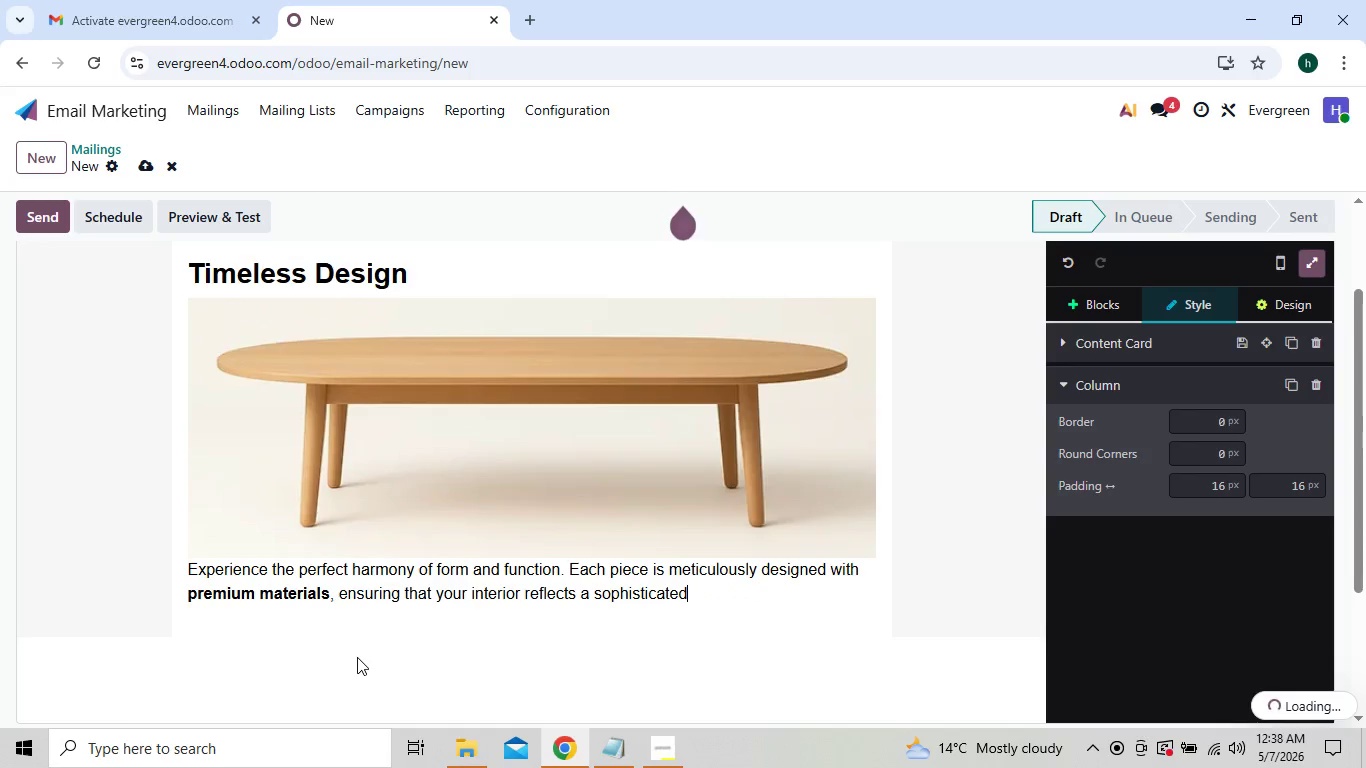 
key(Backspace)
 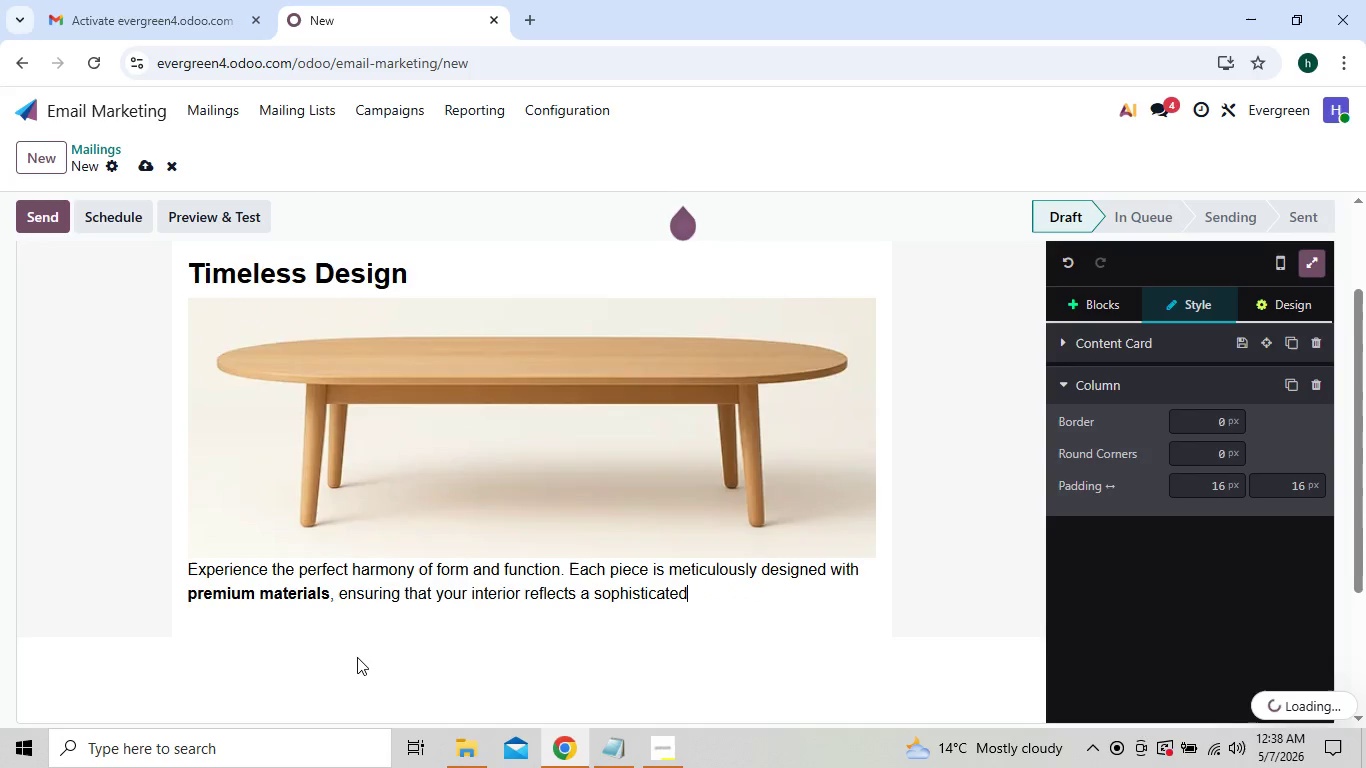 
key(Backspace)
 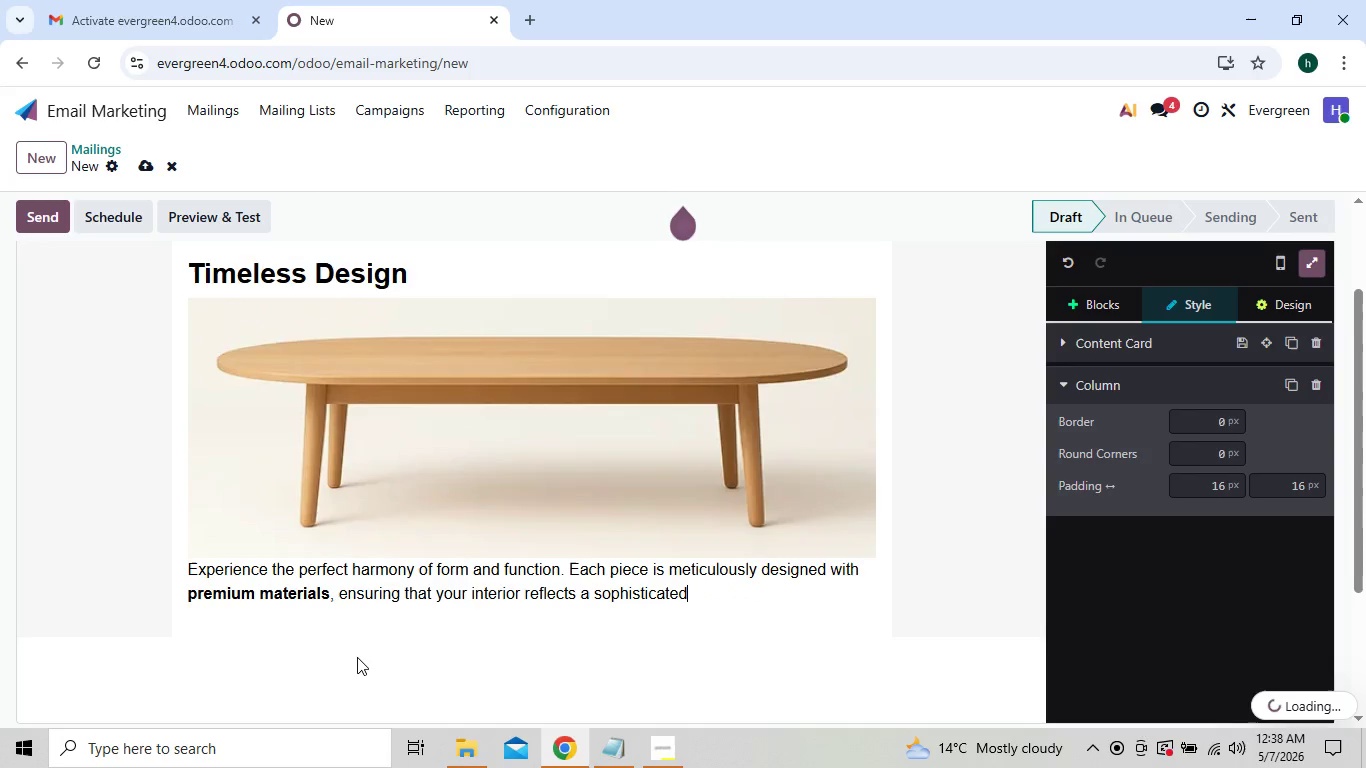 
key(Backspace)
 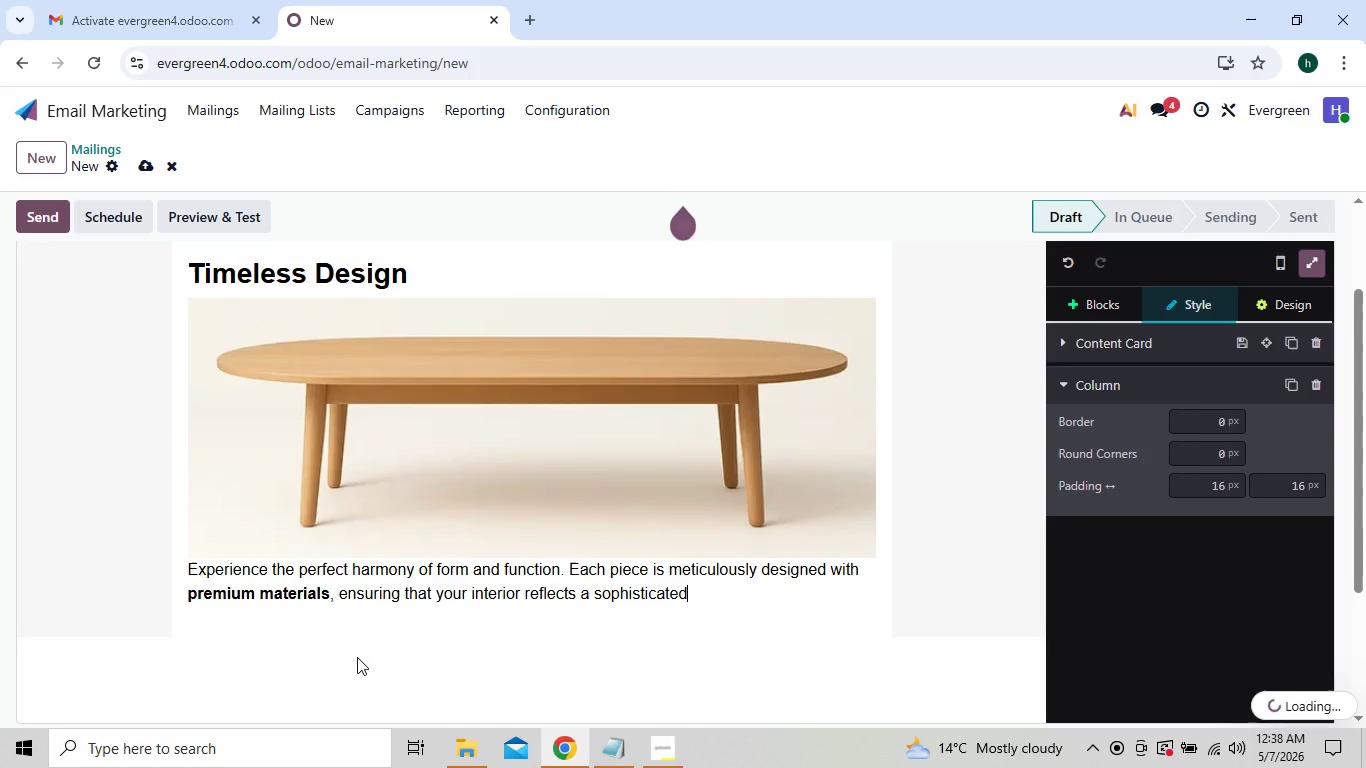 
key(Backspace)
 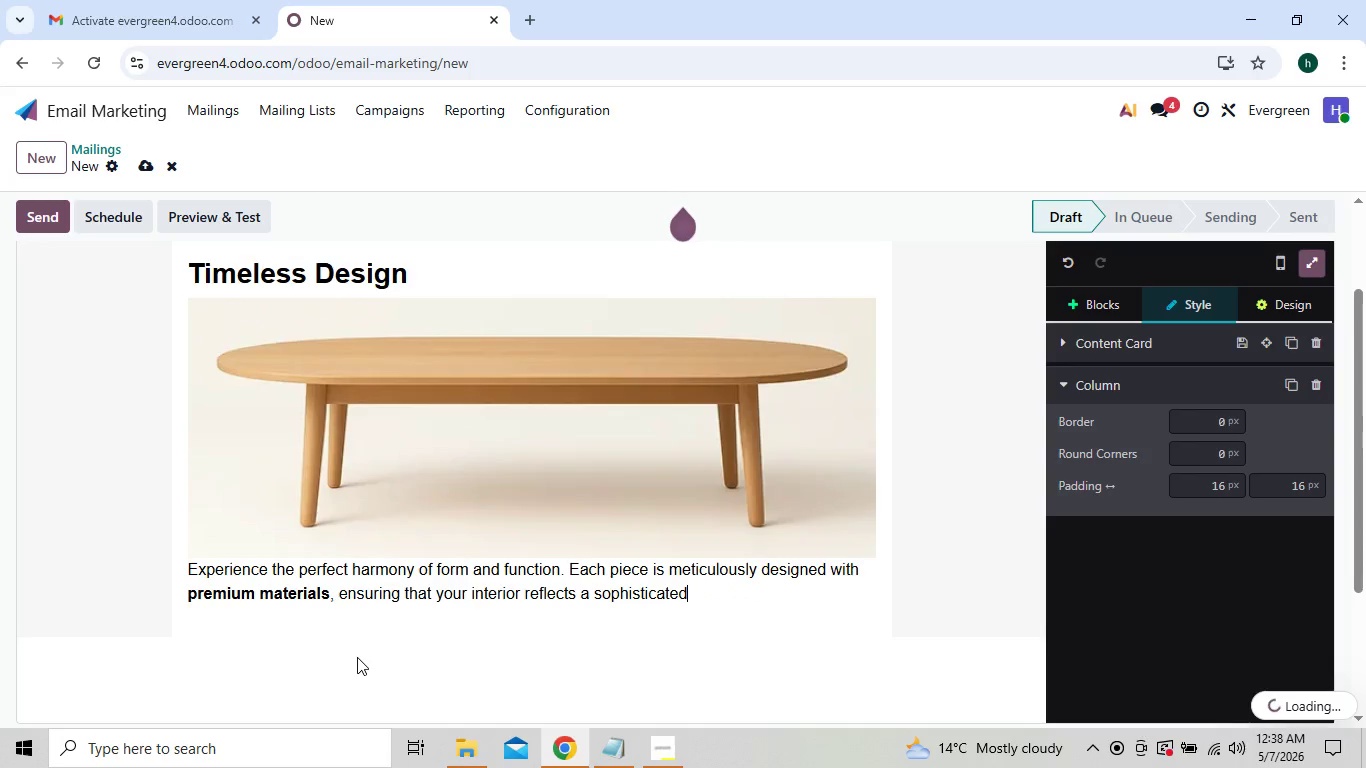 
key(Backspace)
 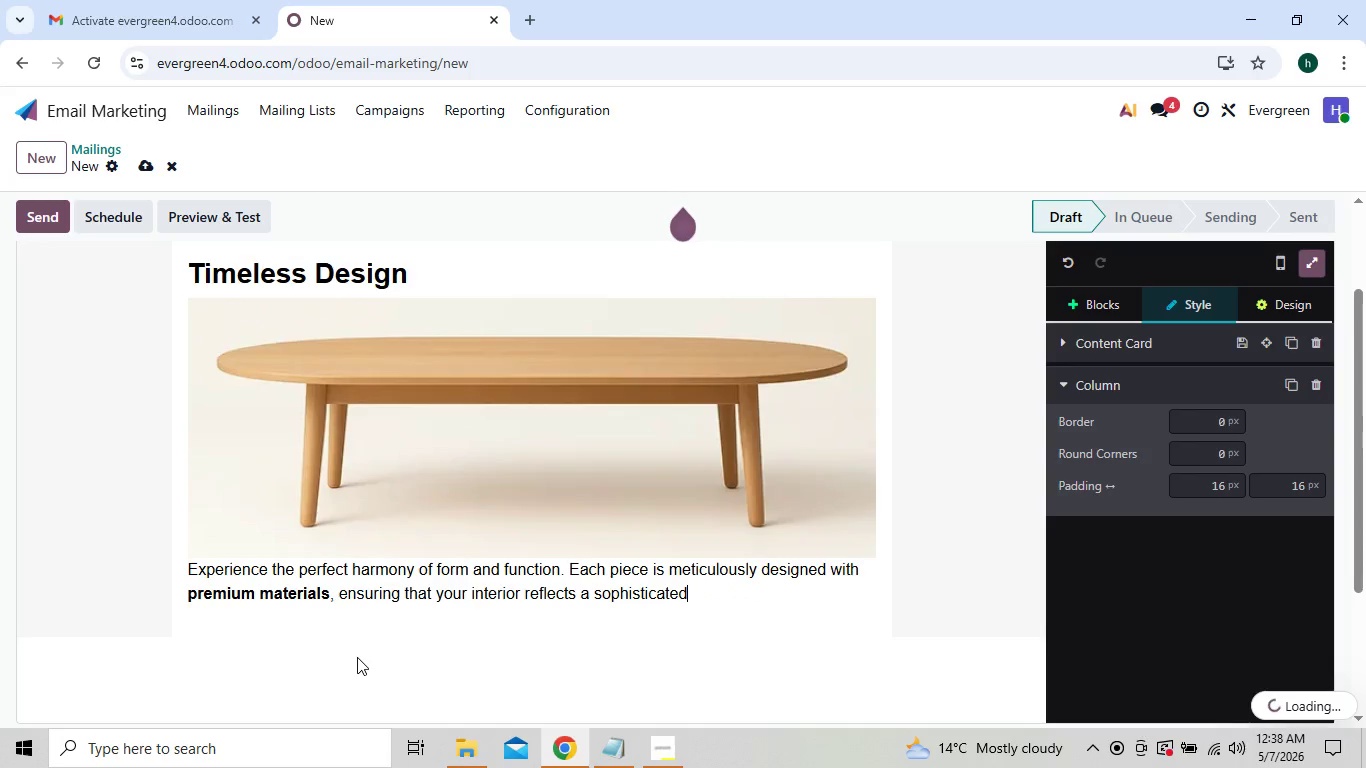 
key(Backspace)
 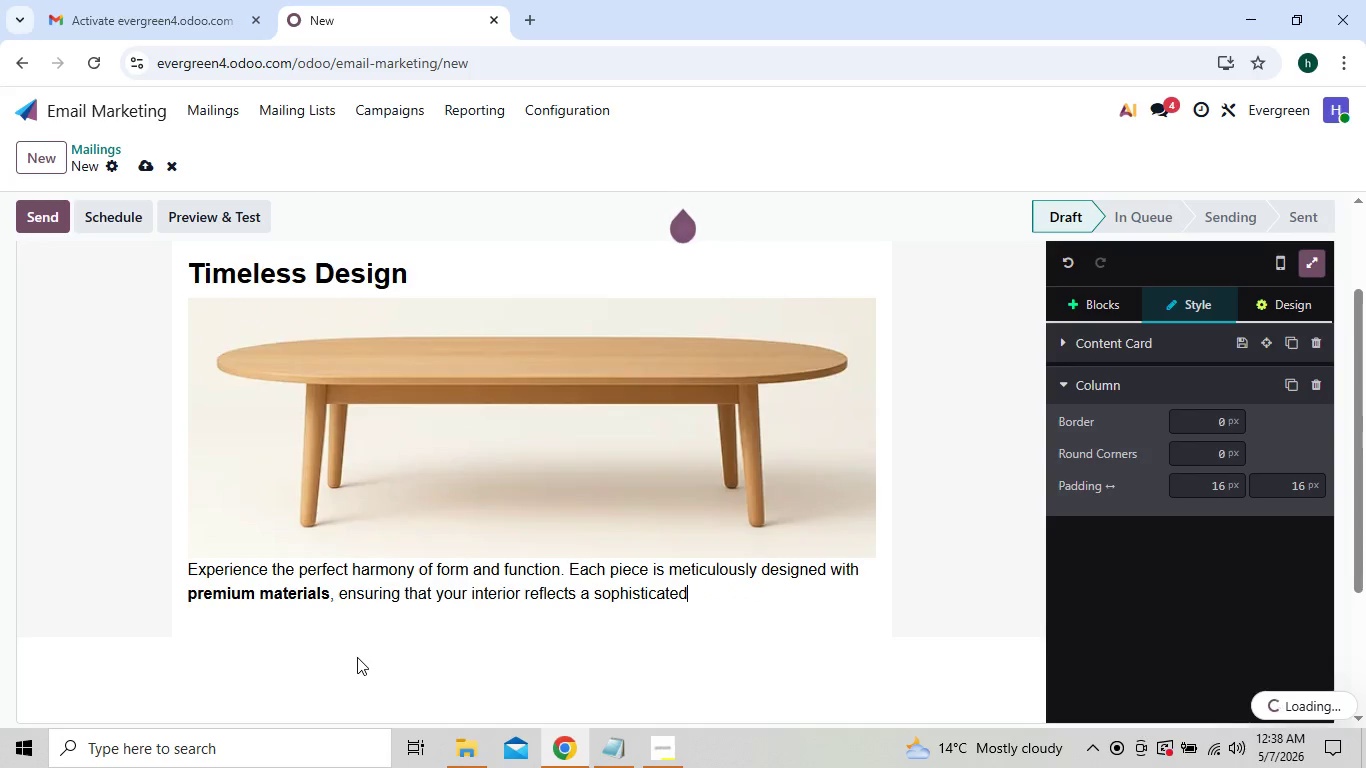 
key(Backspace)
 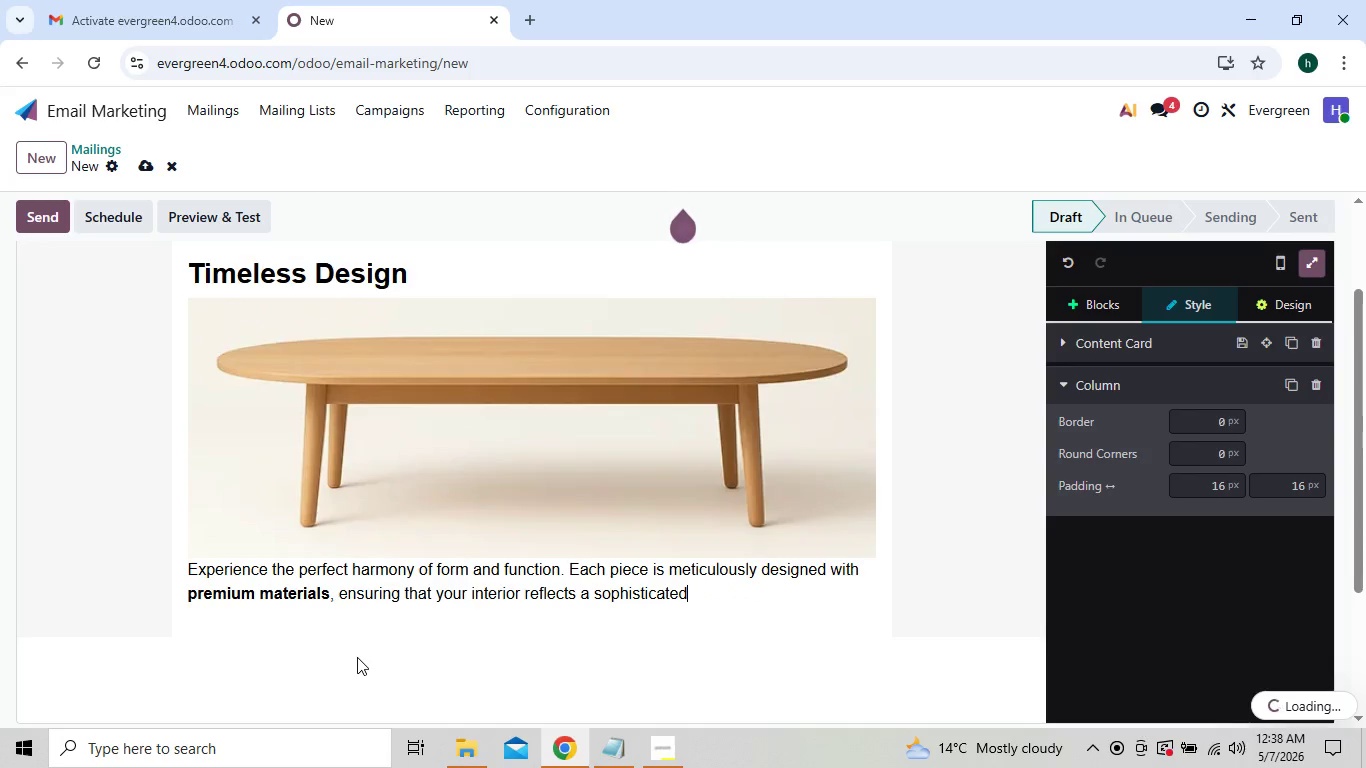 
key(Backspace)
 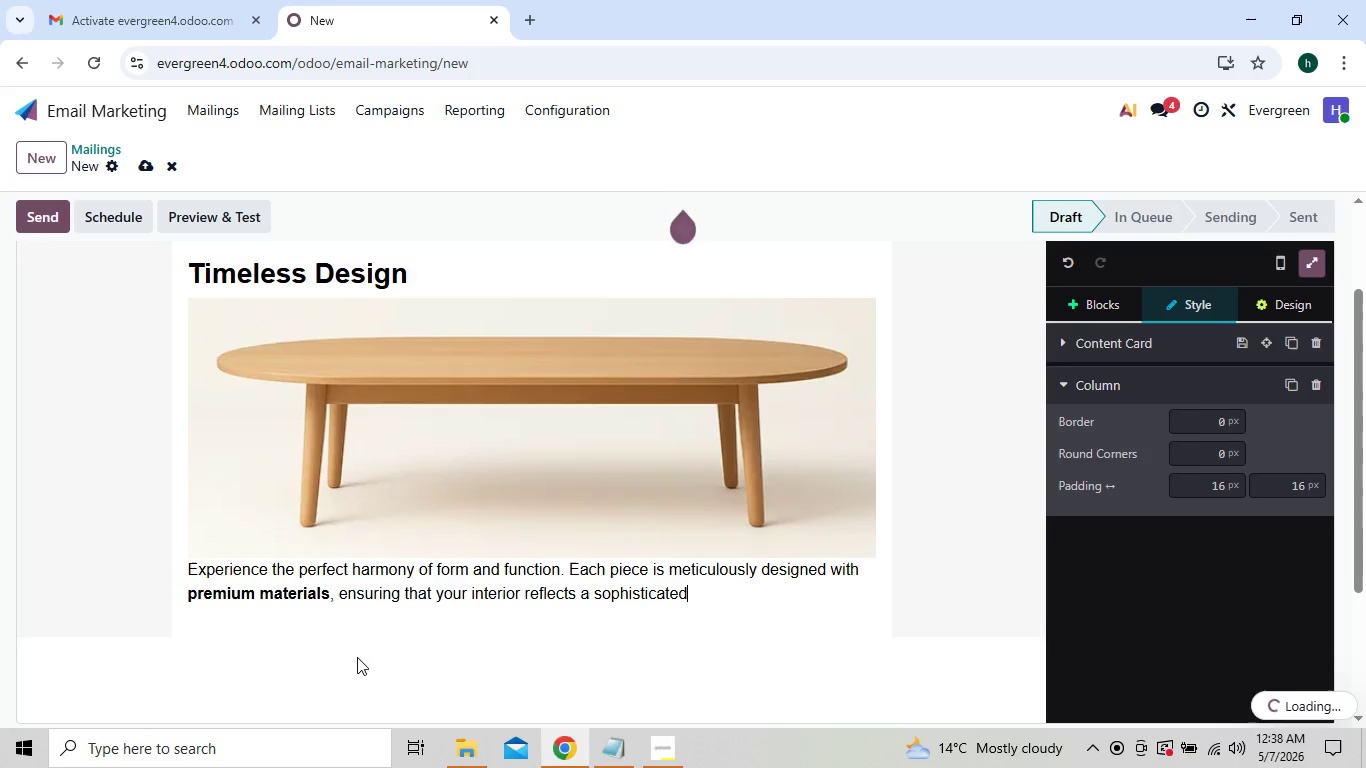 
key(Backspace)
 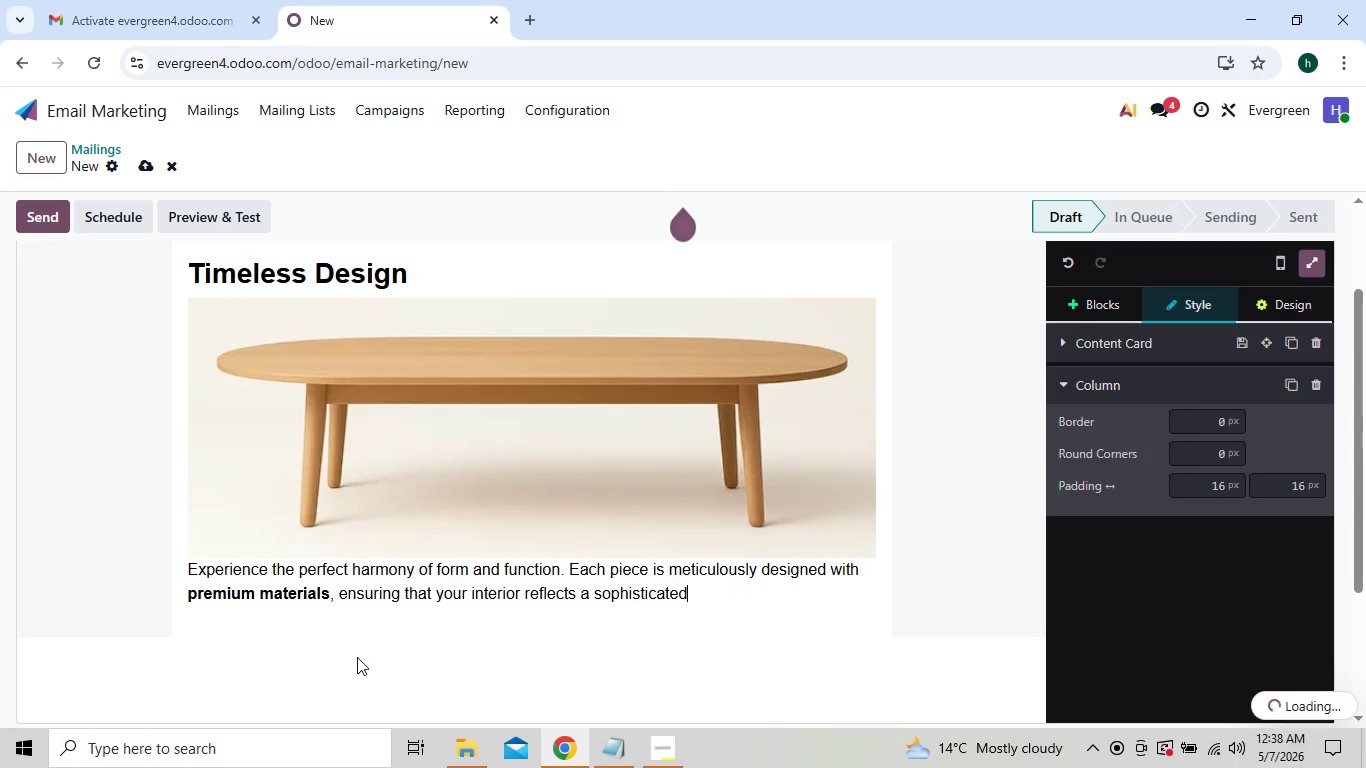 
key(Backspace)
 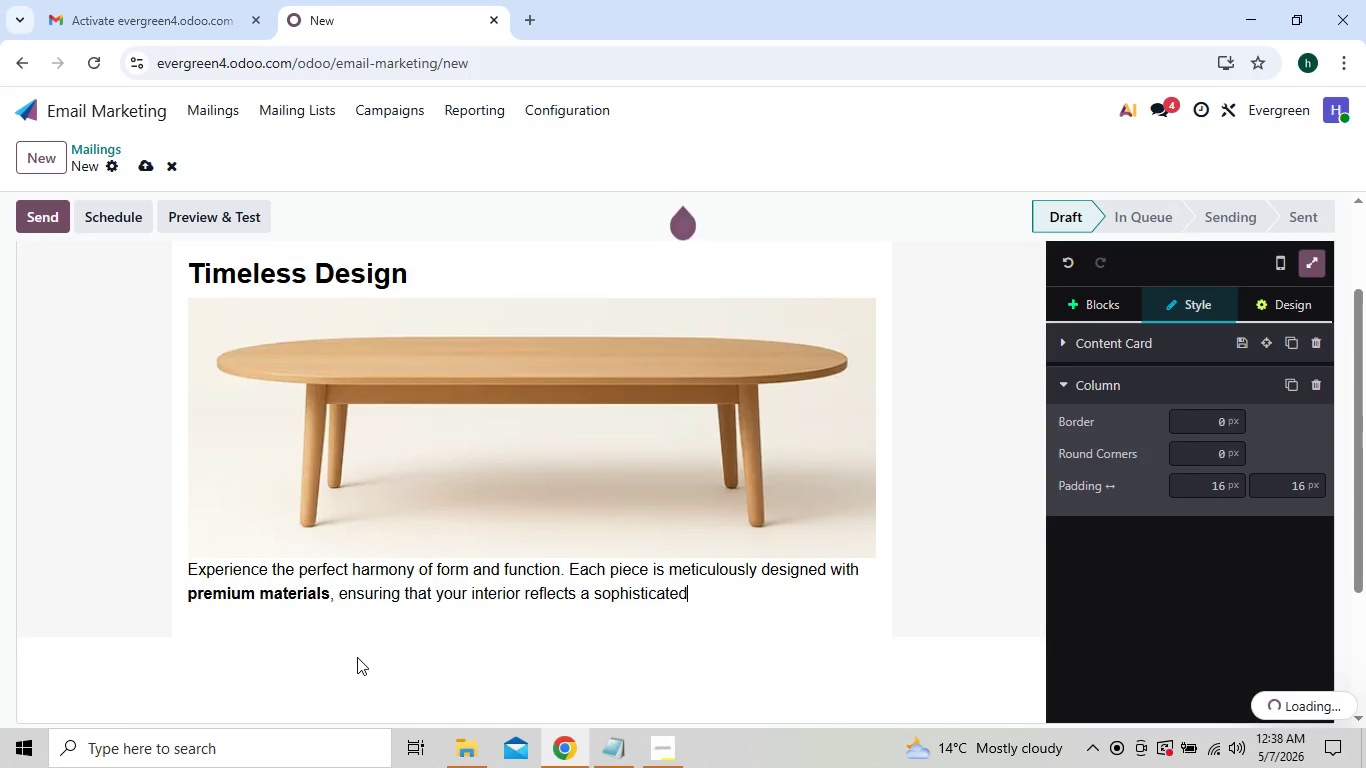 
key(Backspace)
 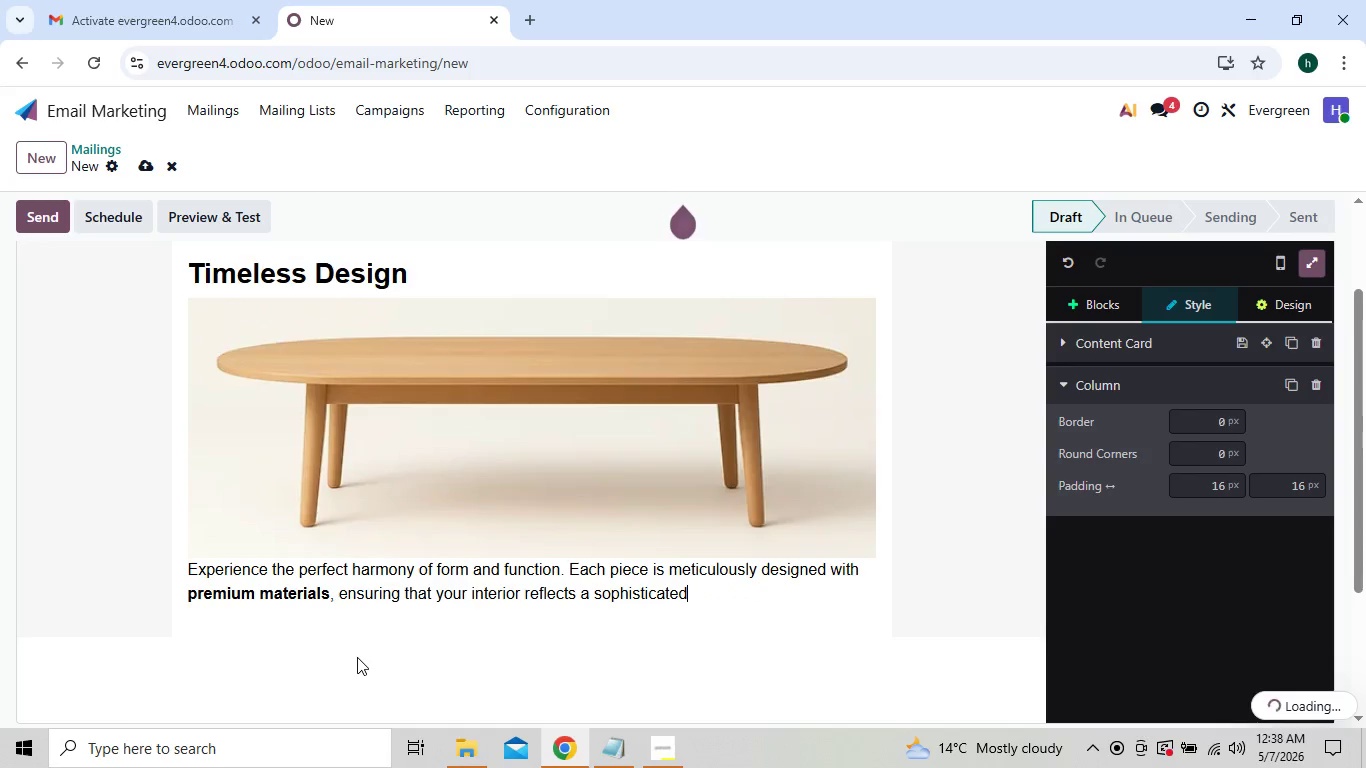 
key(Backspace)
 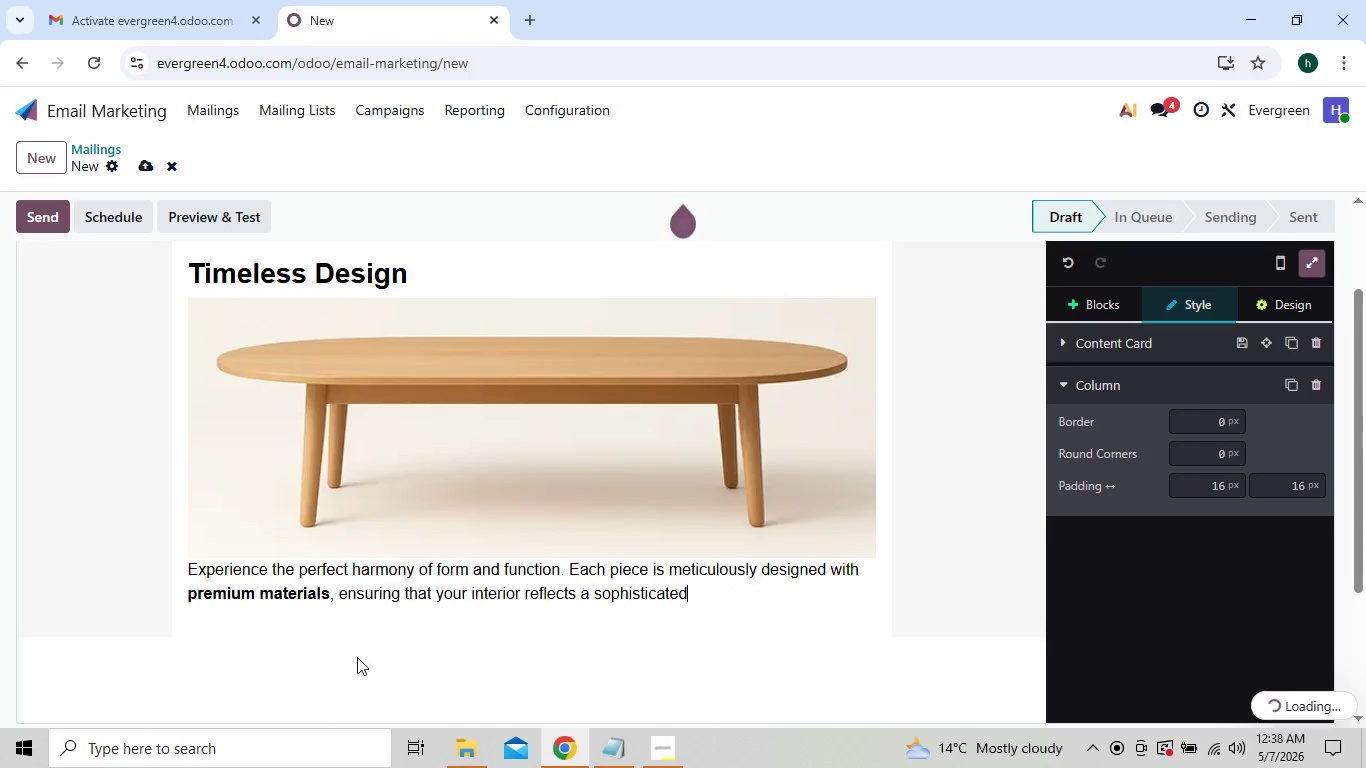 
key(Backspace)
 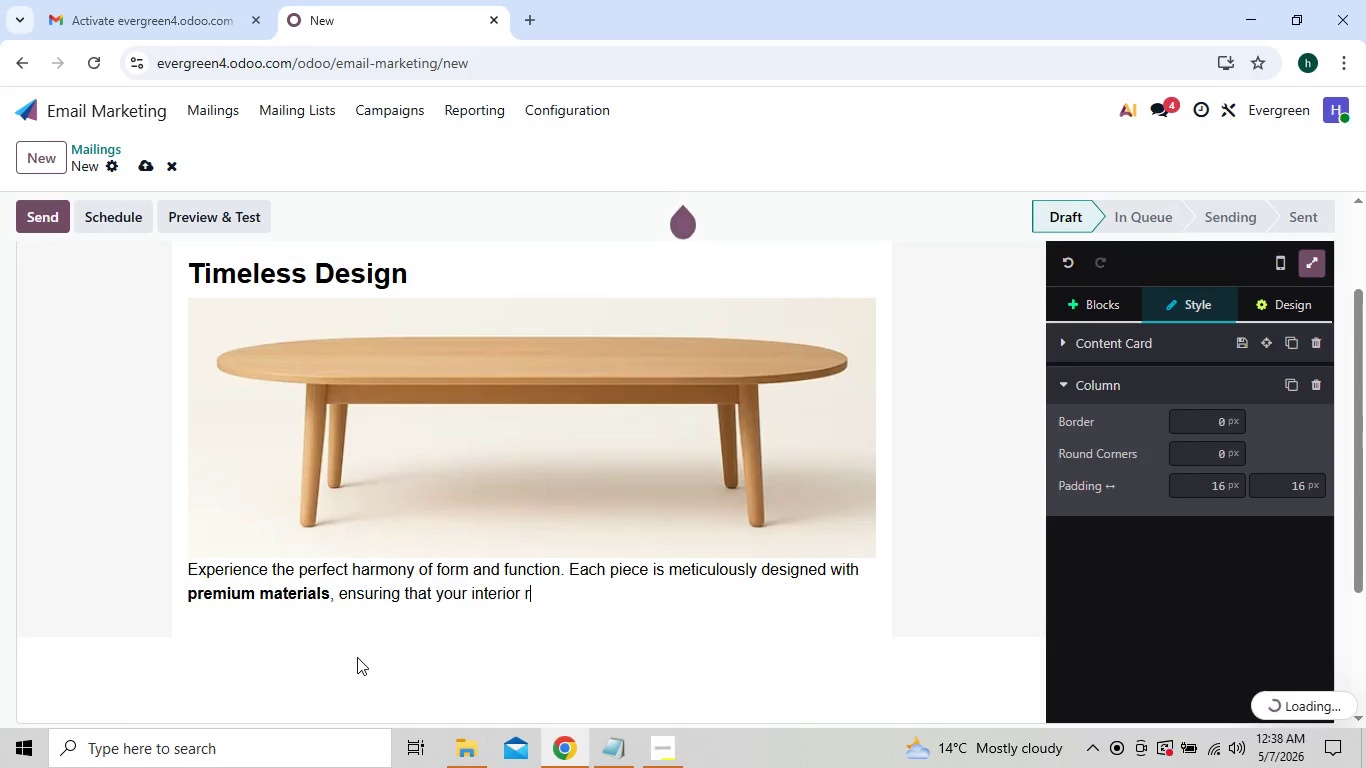 
key(Backspace)
 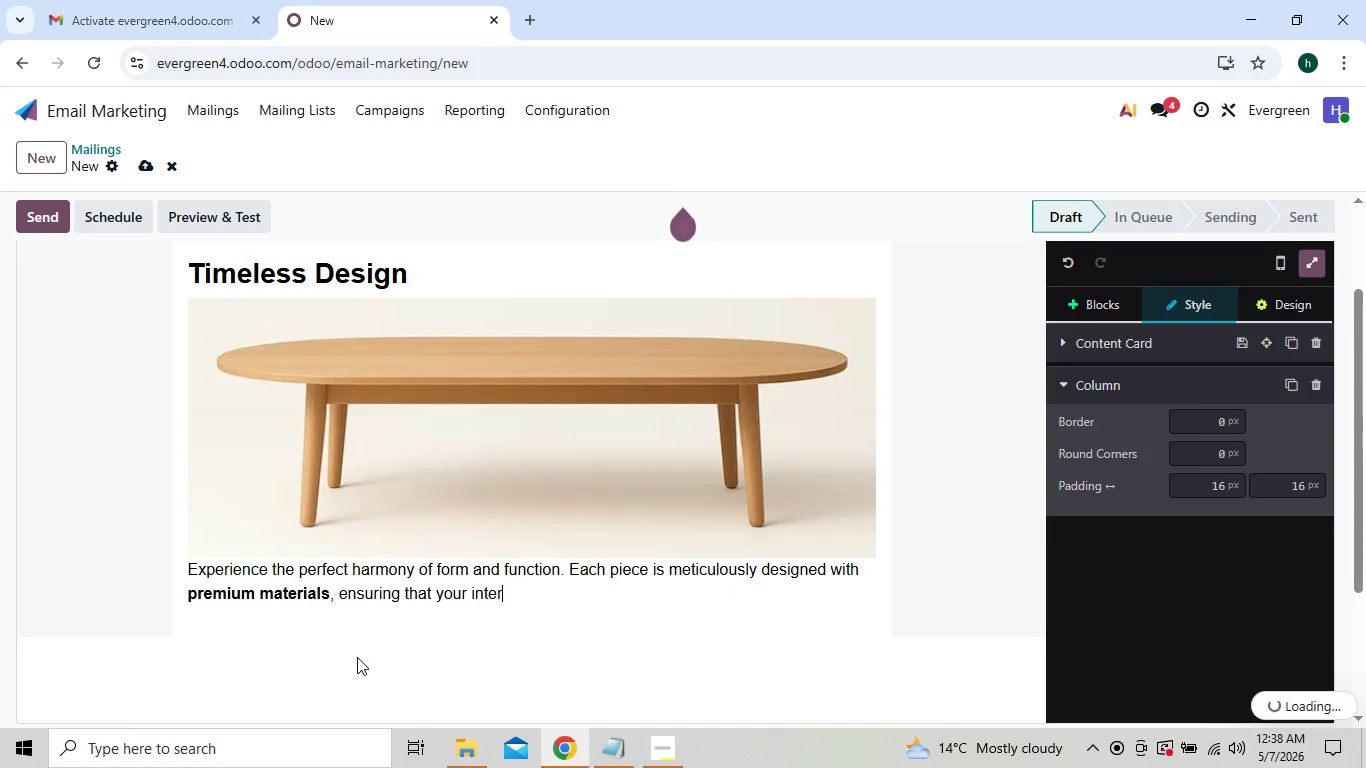 
key(Backspace)
 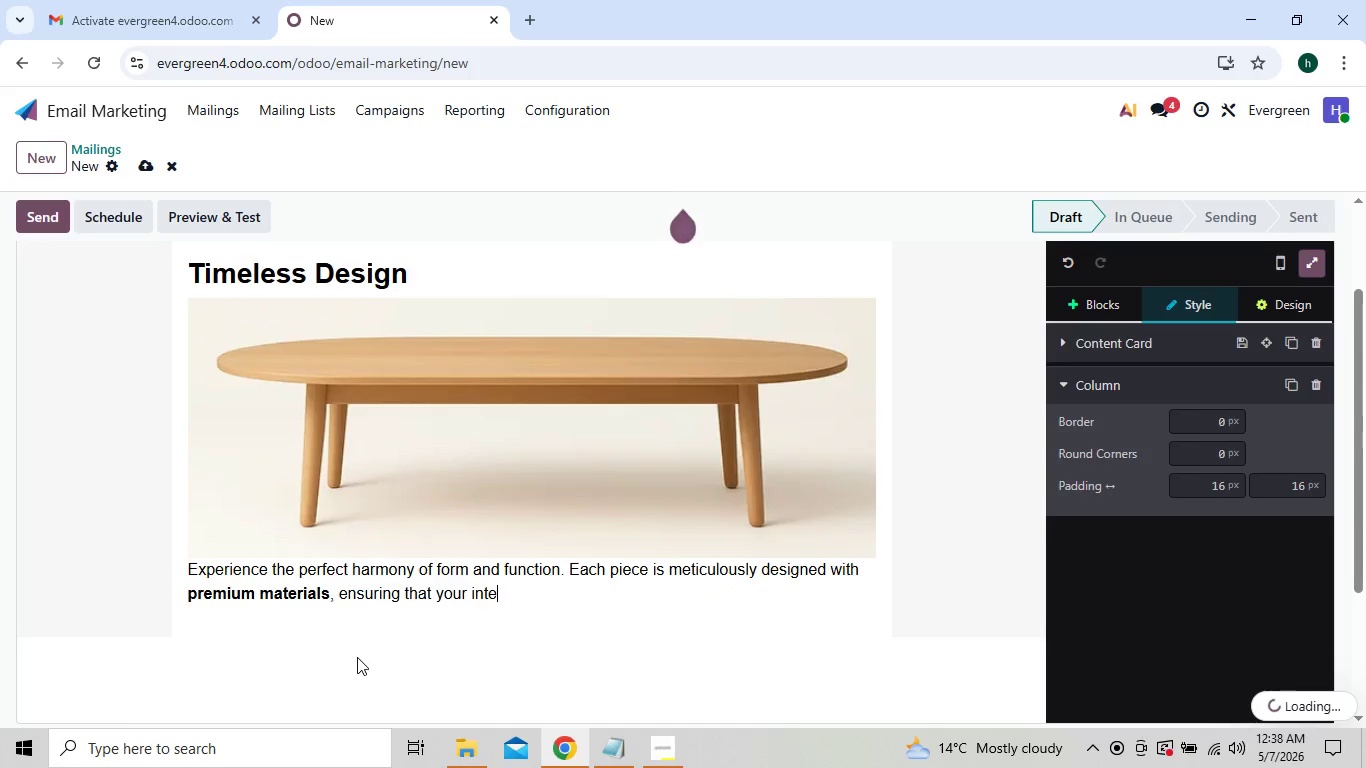 
key(Backspace)
 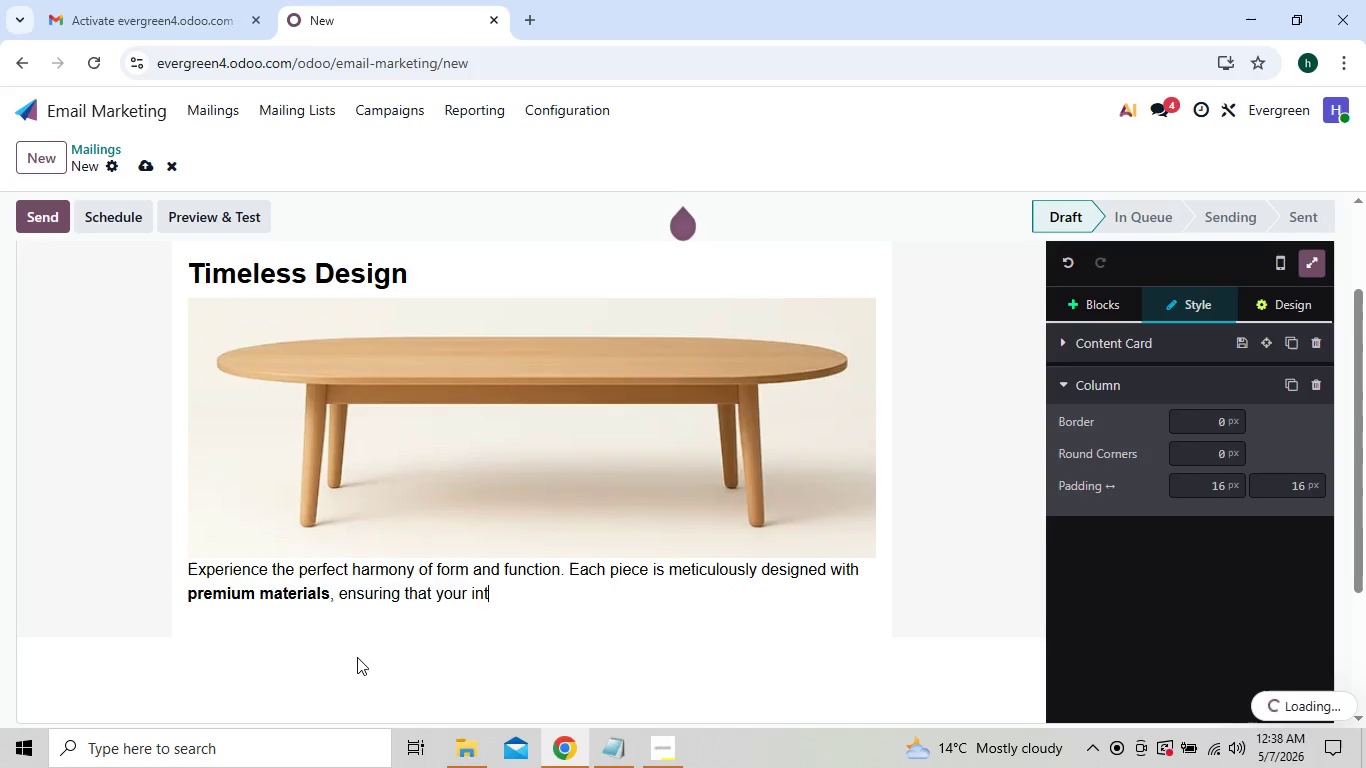 
key(Backspace)
 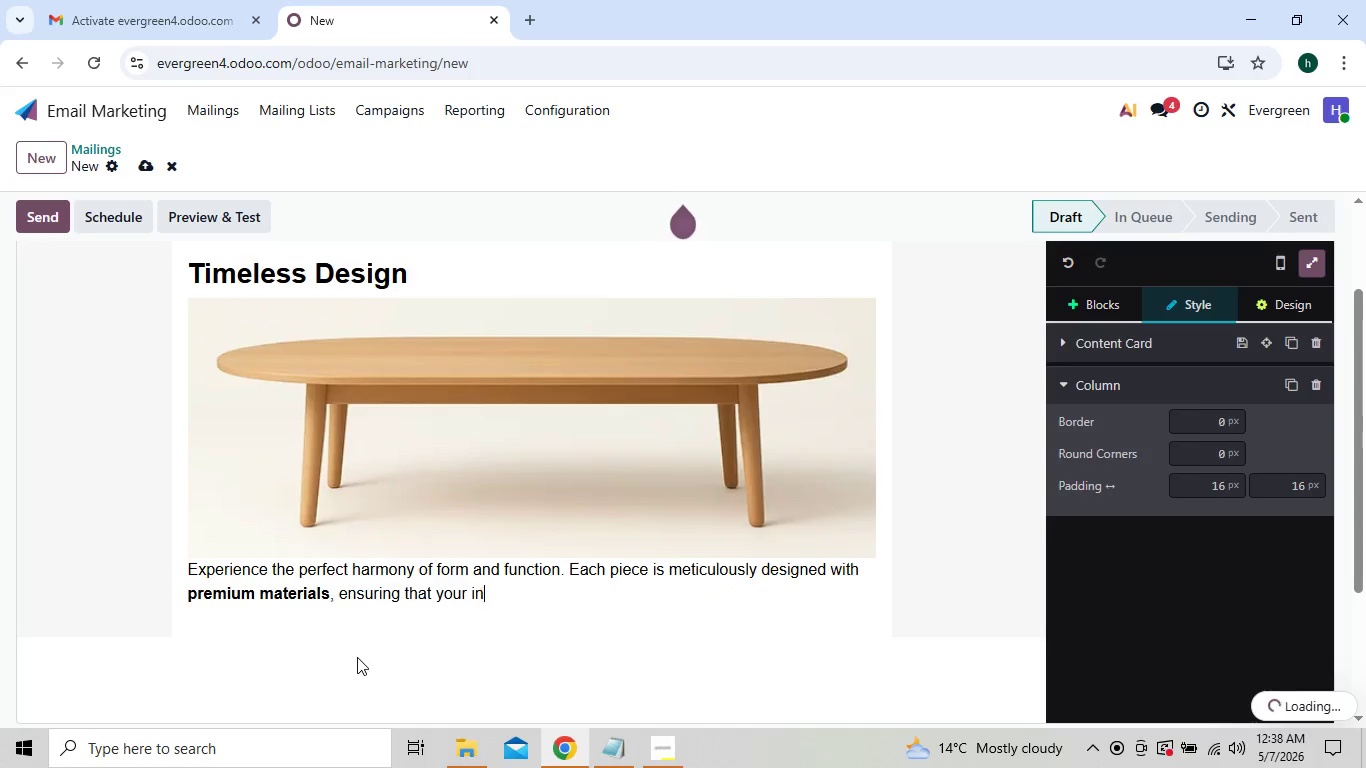 
key(Backspace)
 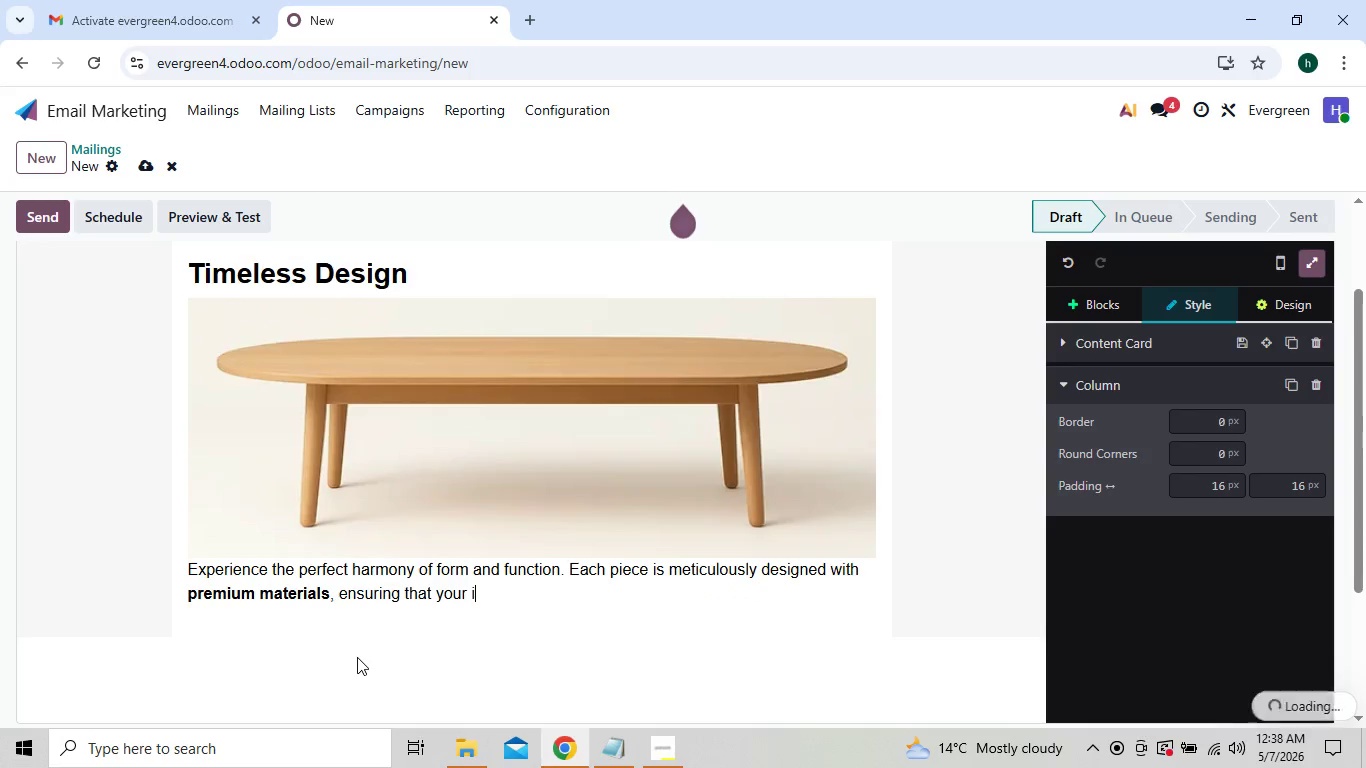 
key(Backspace)
 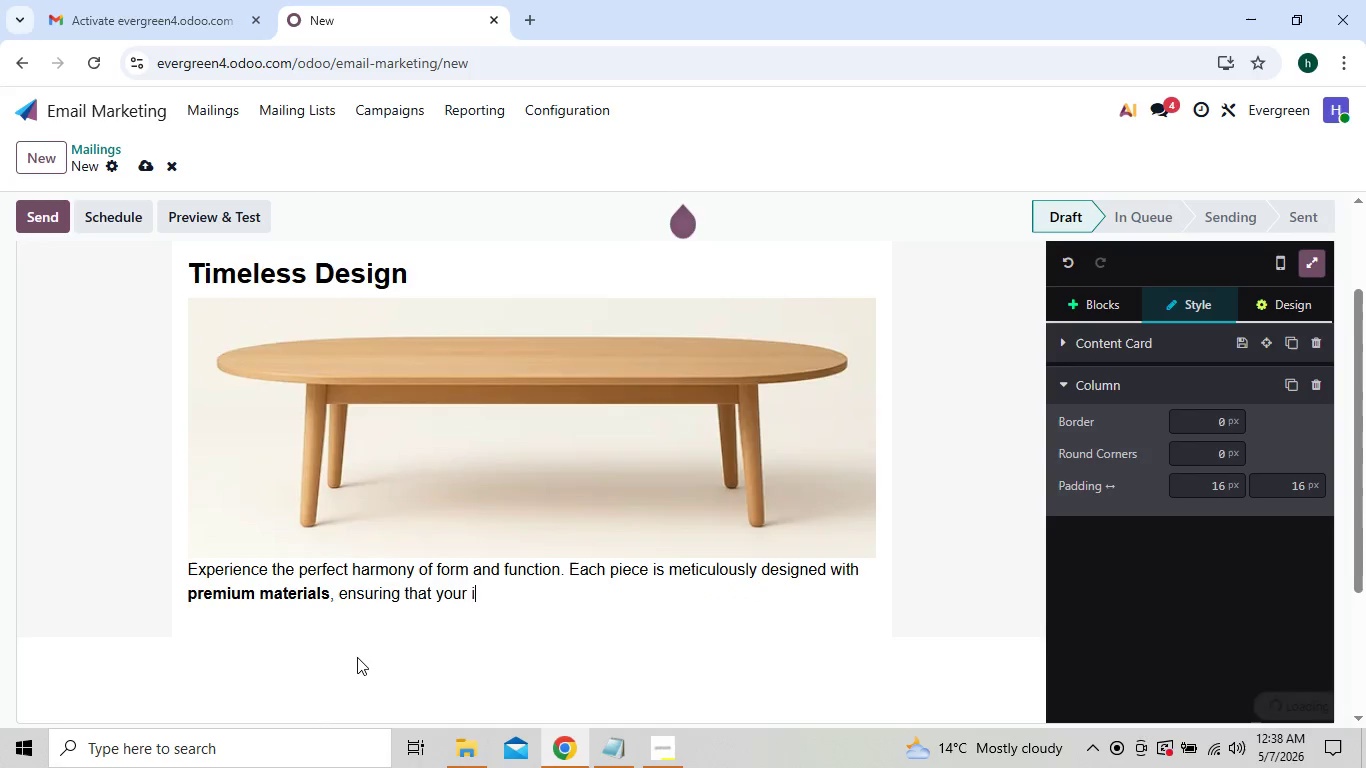 
key(Backspace)
 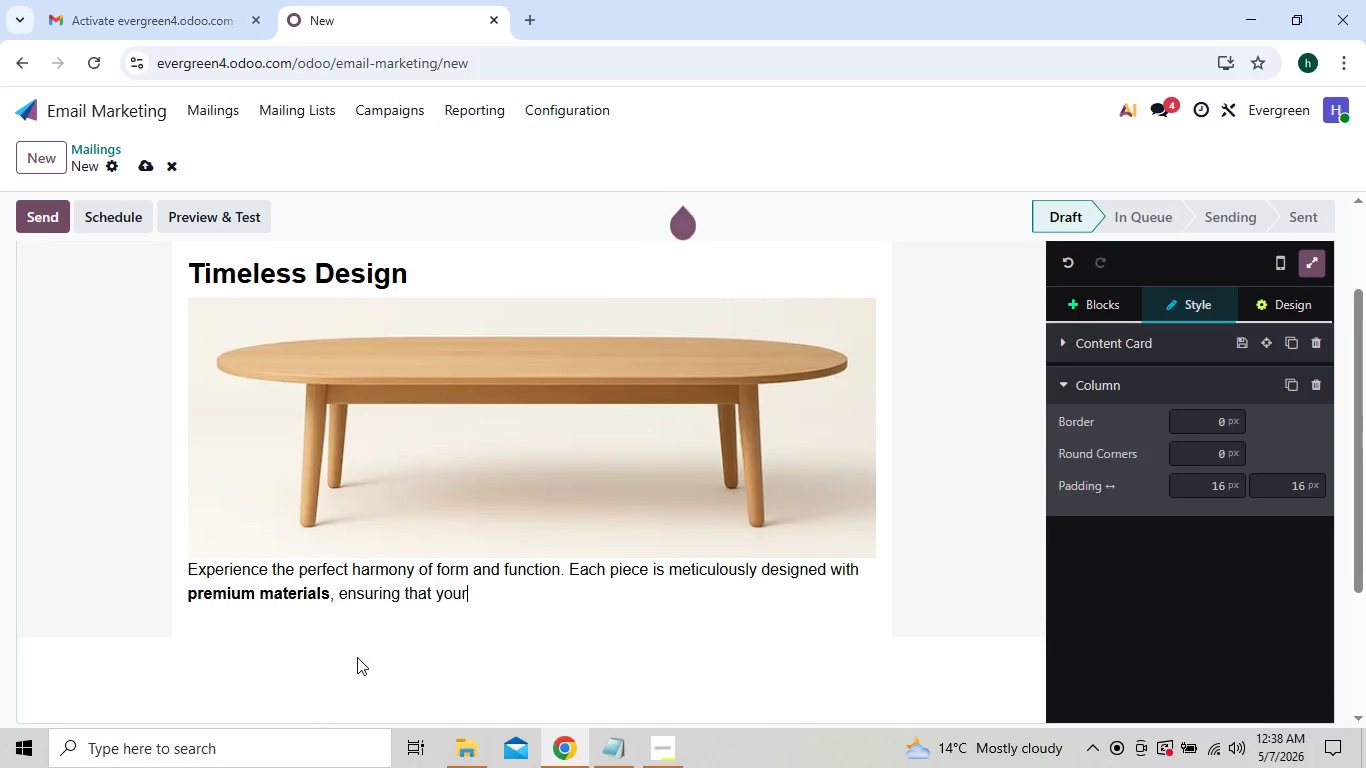 
key(Backspace)
 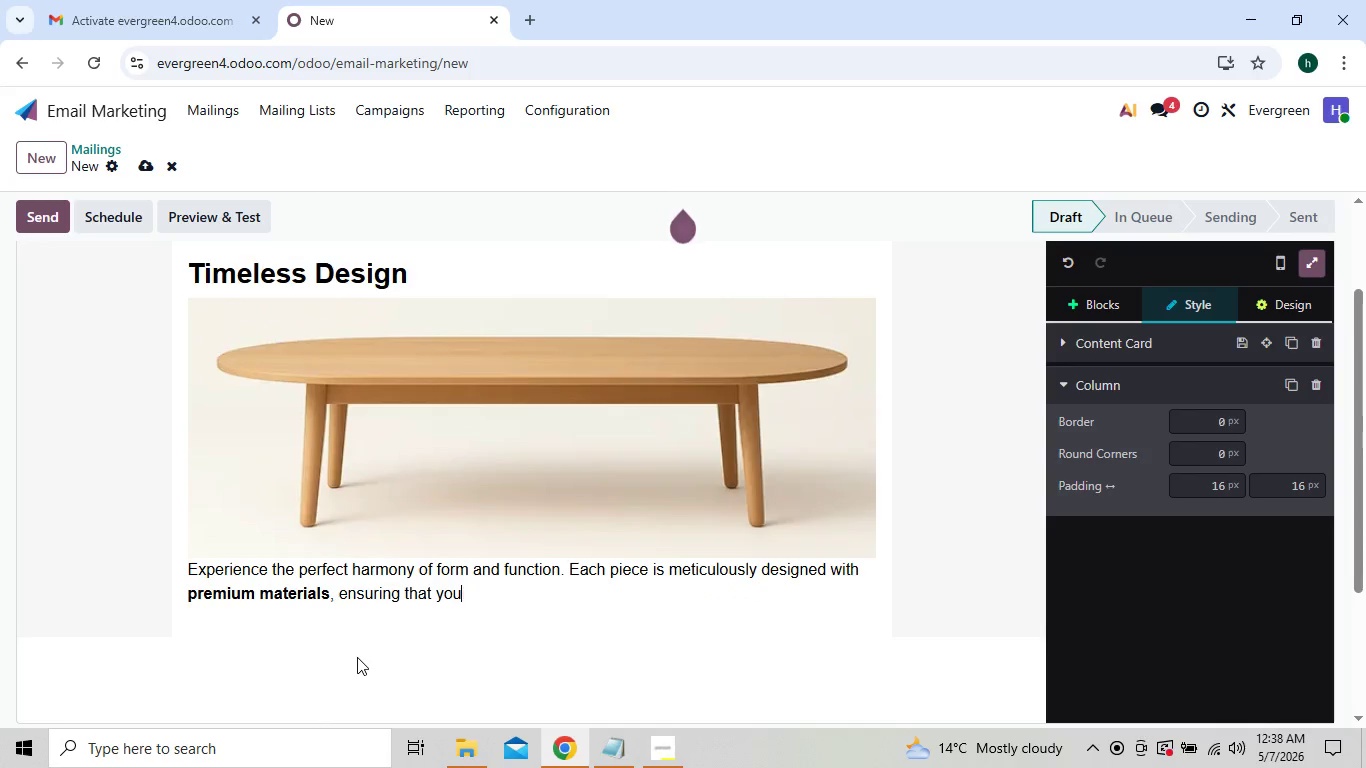 
key(Backspace)
 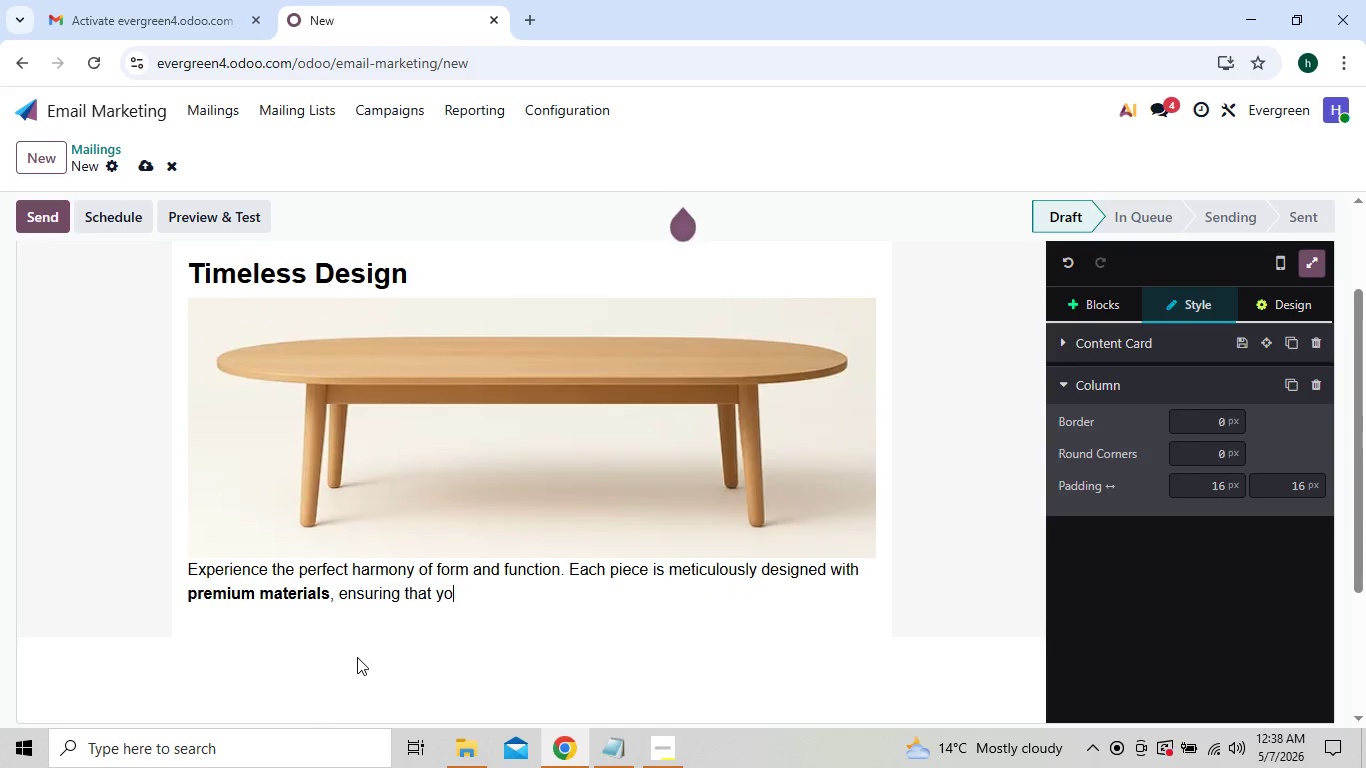 
key(Backspace)
 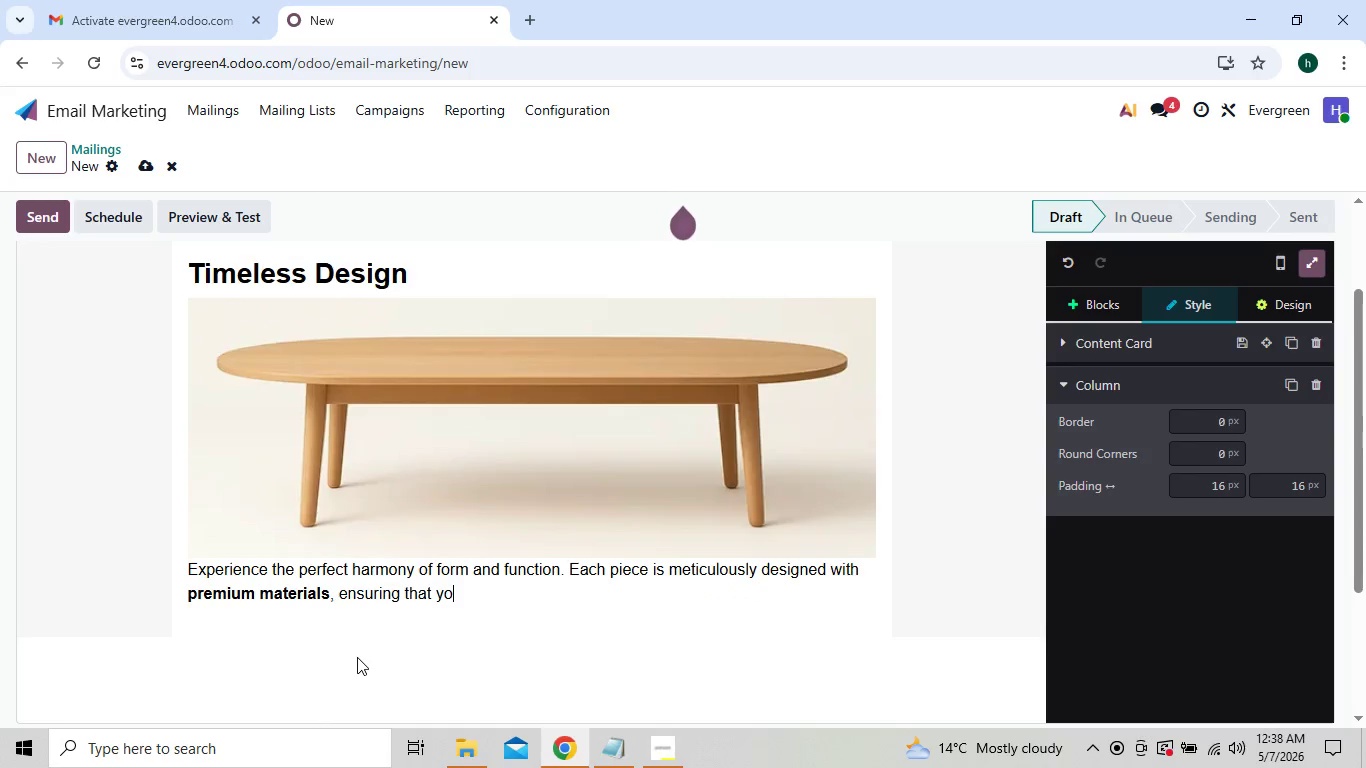 
key(Backspace)
 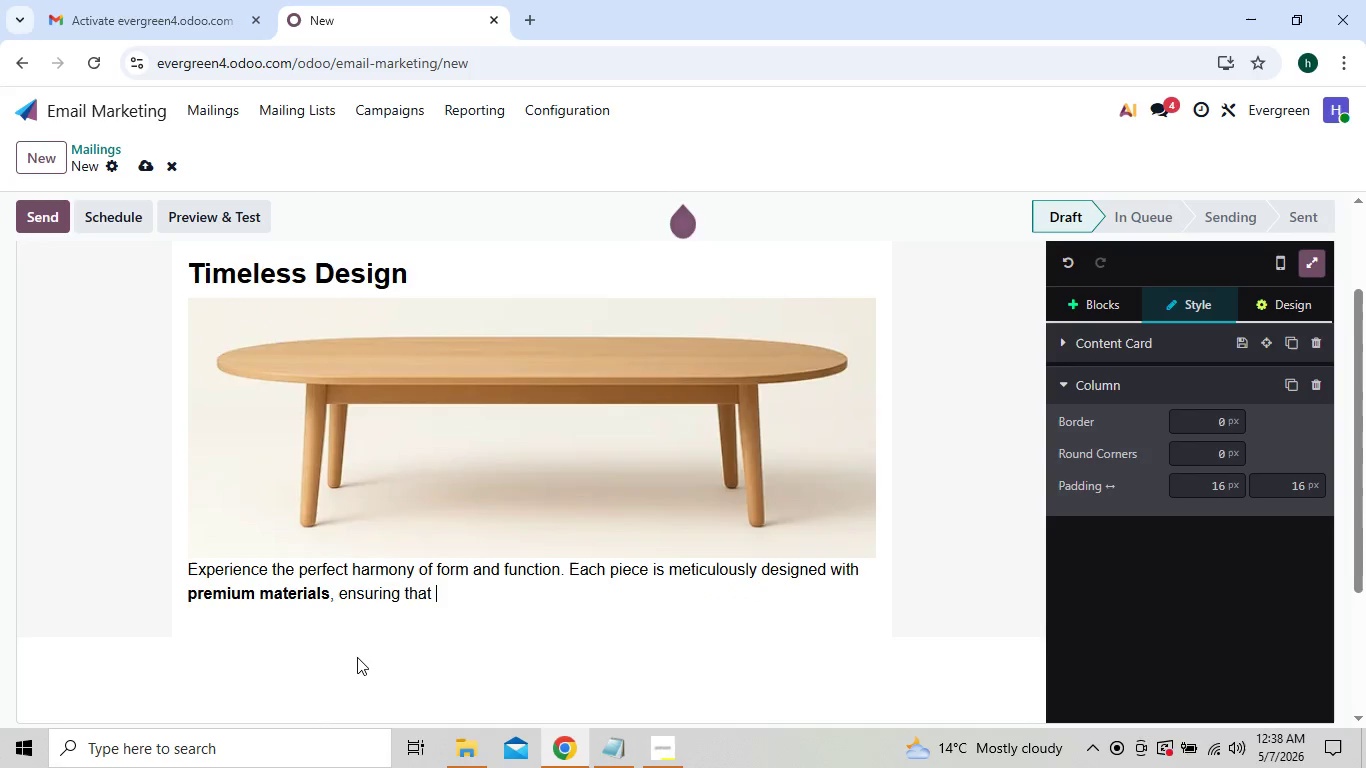 
hold_key(key=Backspace, duration=1.01)
 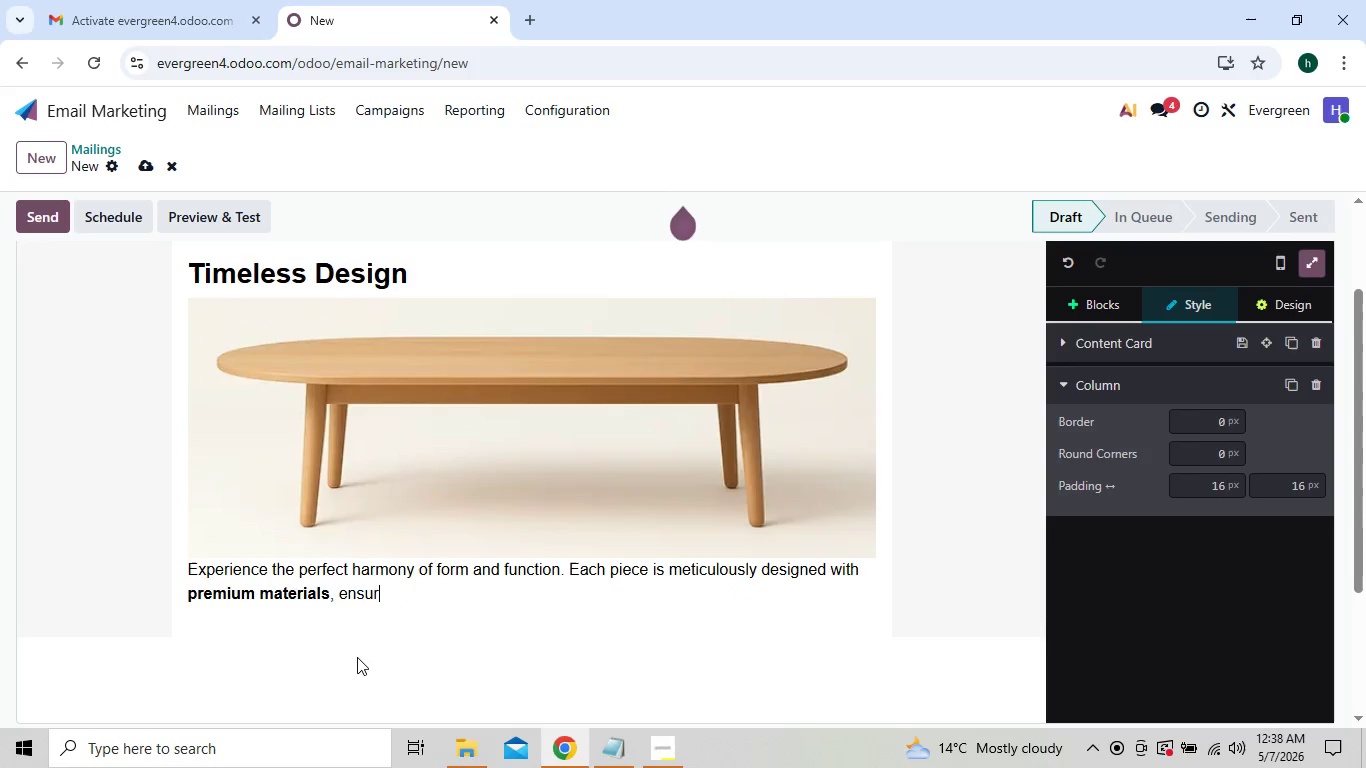 
key(Backspace)
 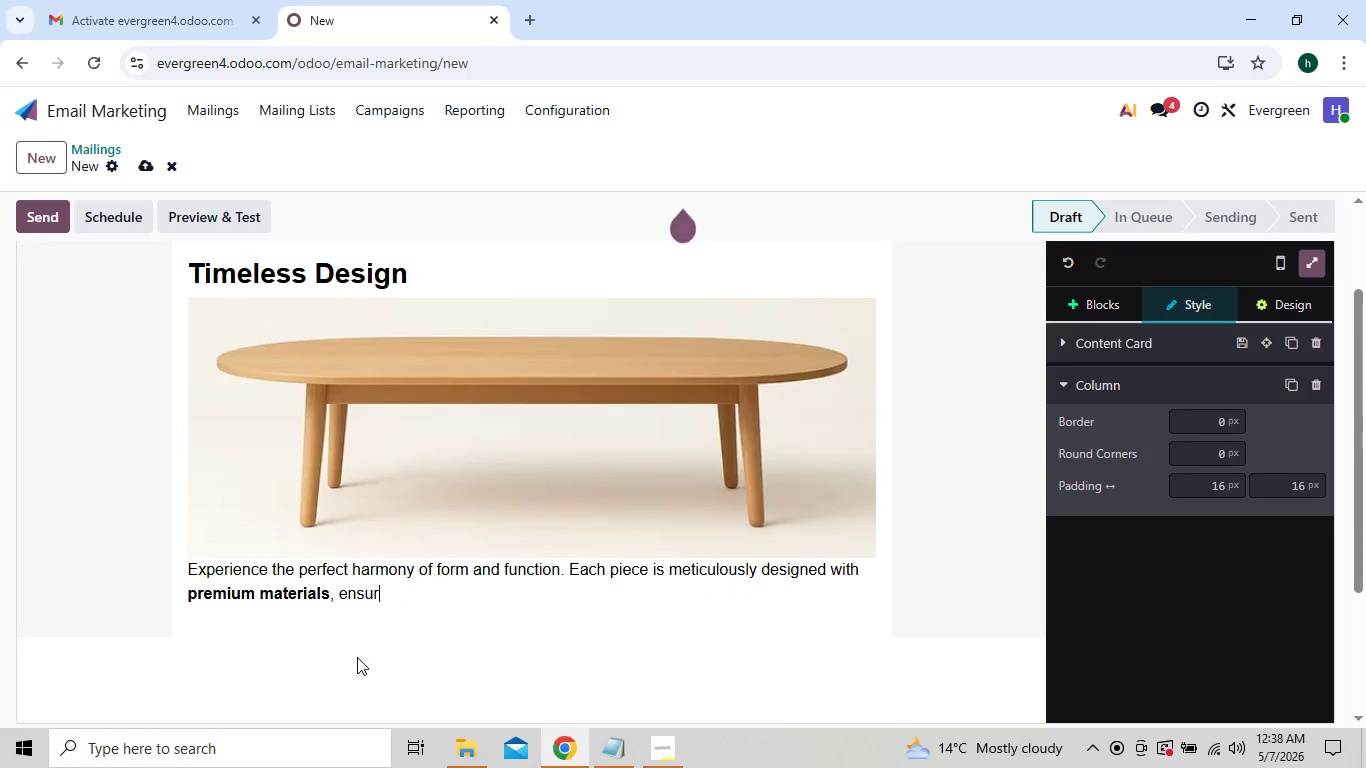 
key(Backspace)
 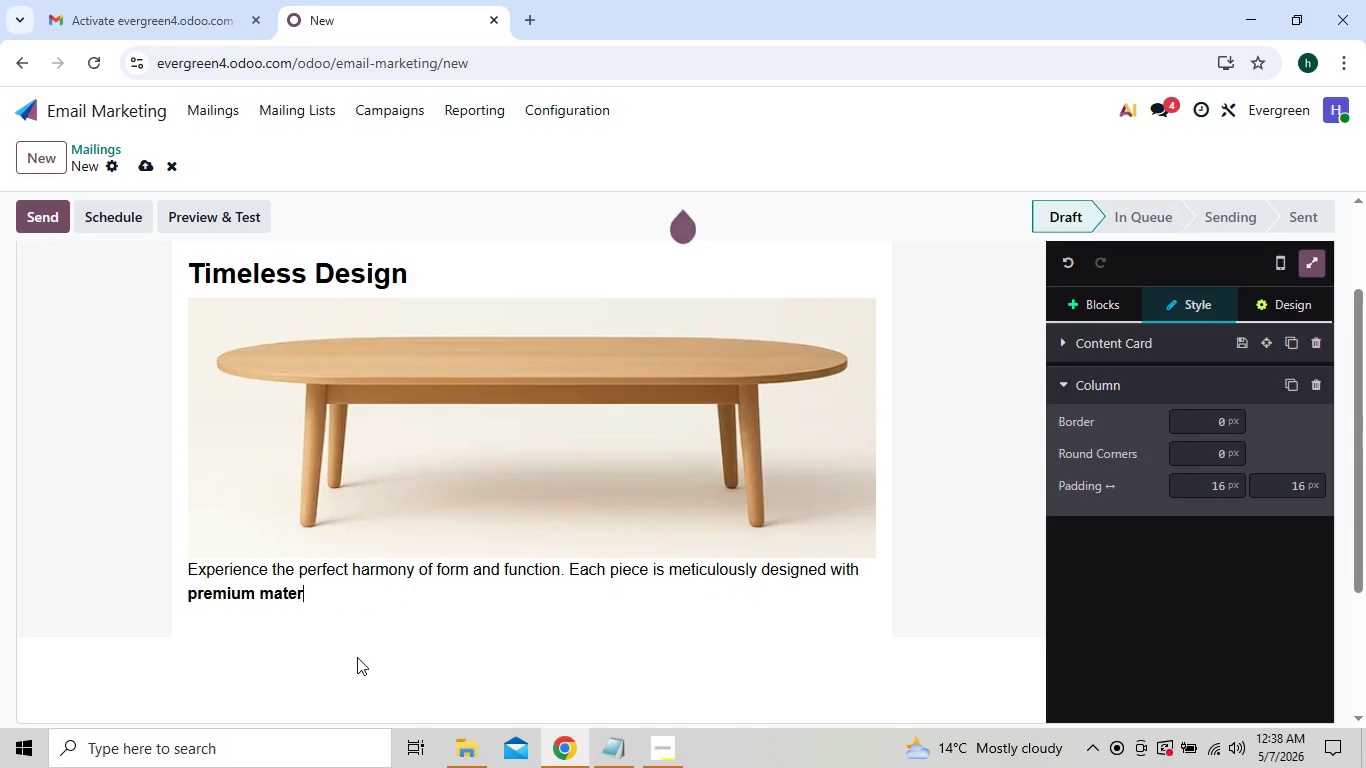 
key(Backspace)
 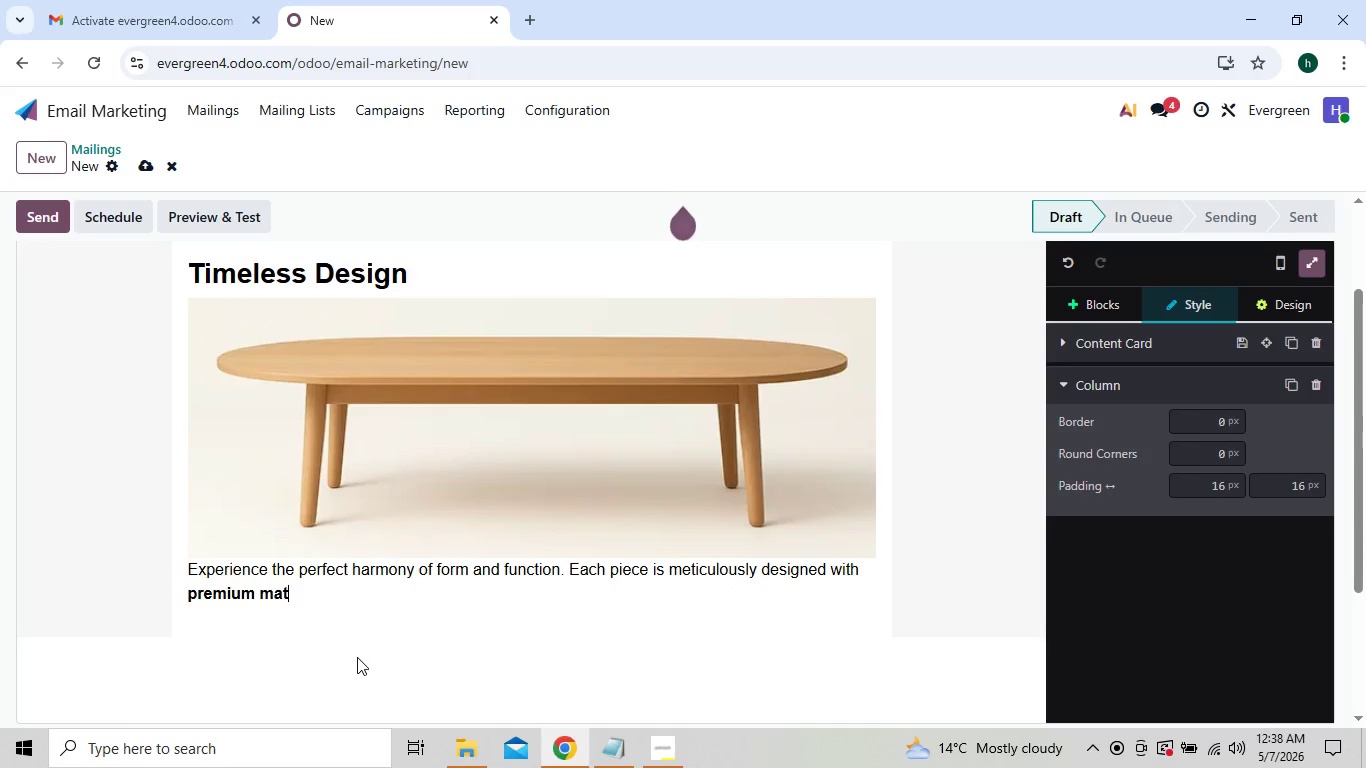 
key(Backspace)
 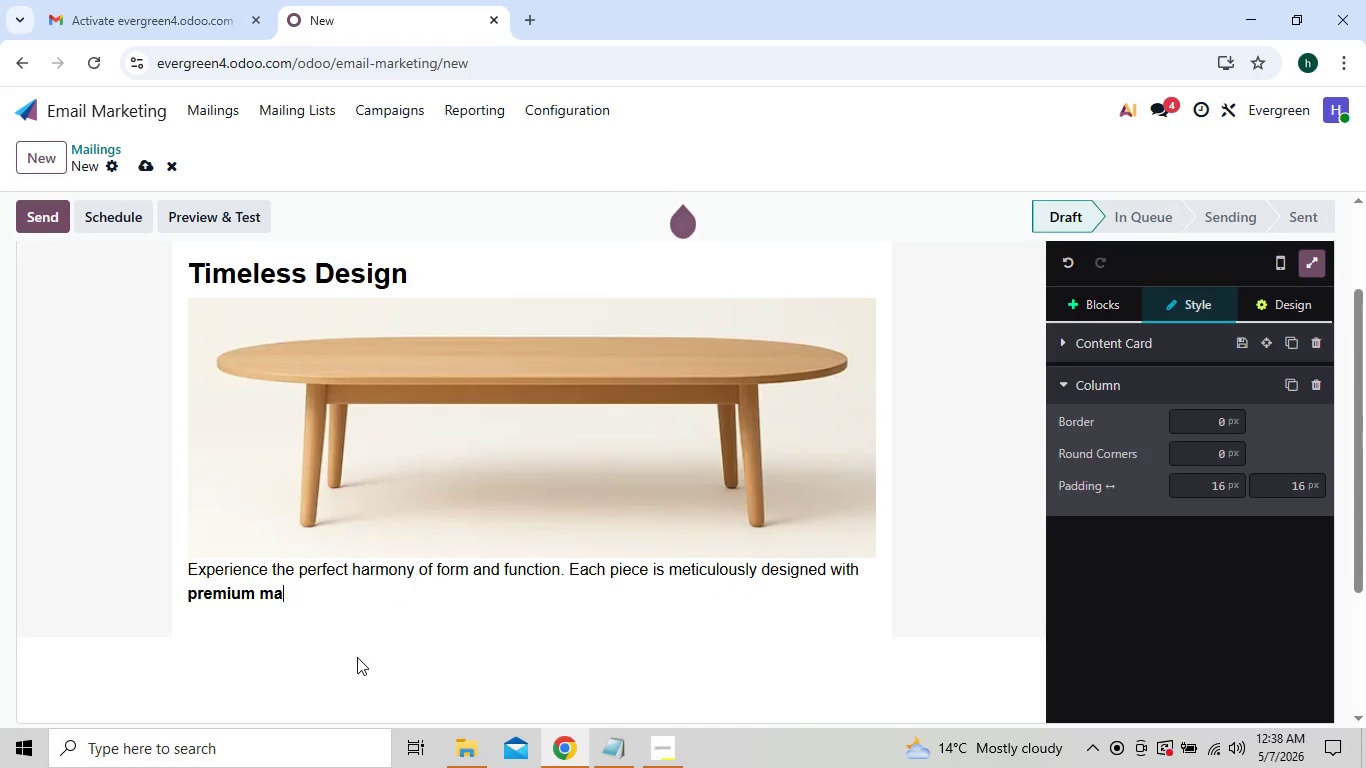 
key(Backspace)
 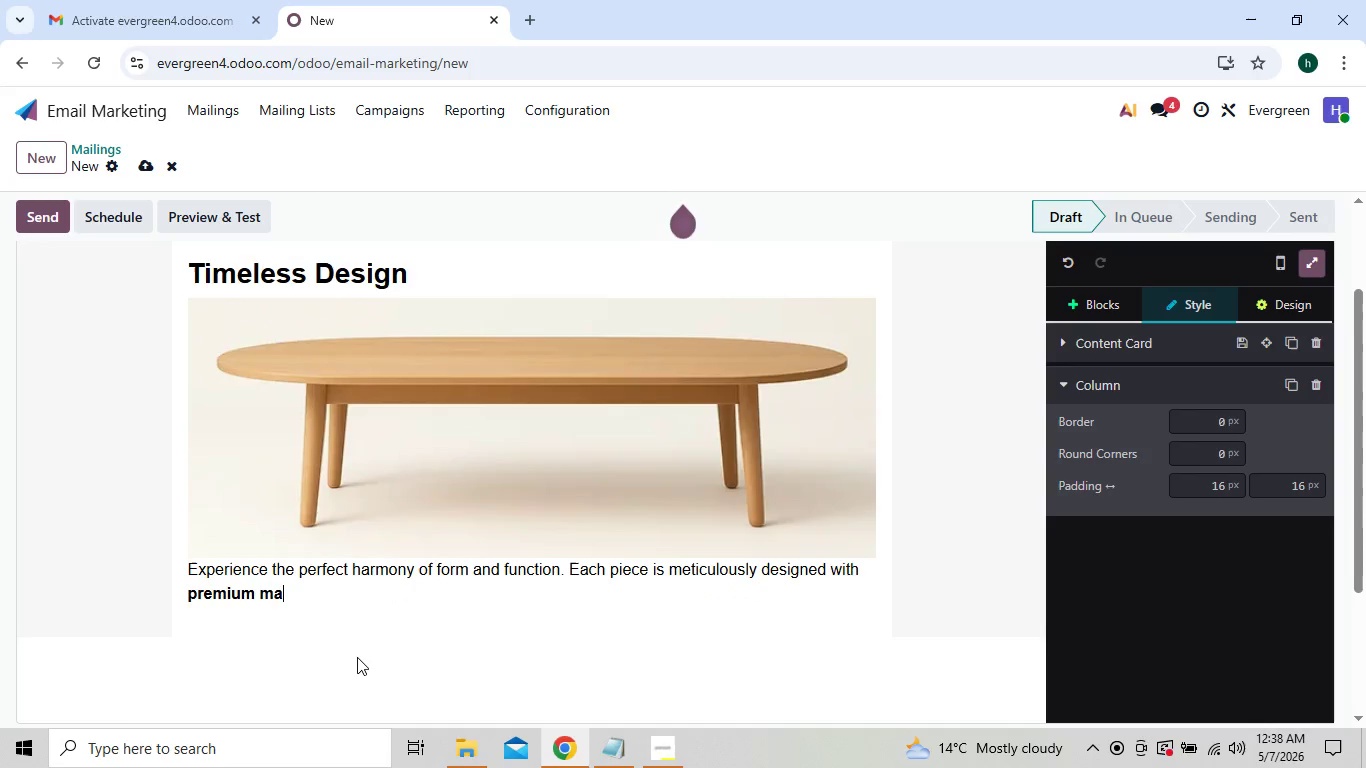 
key(Backspace)
 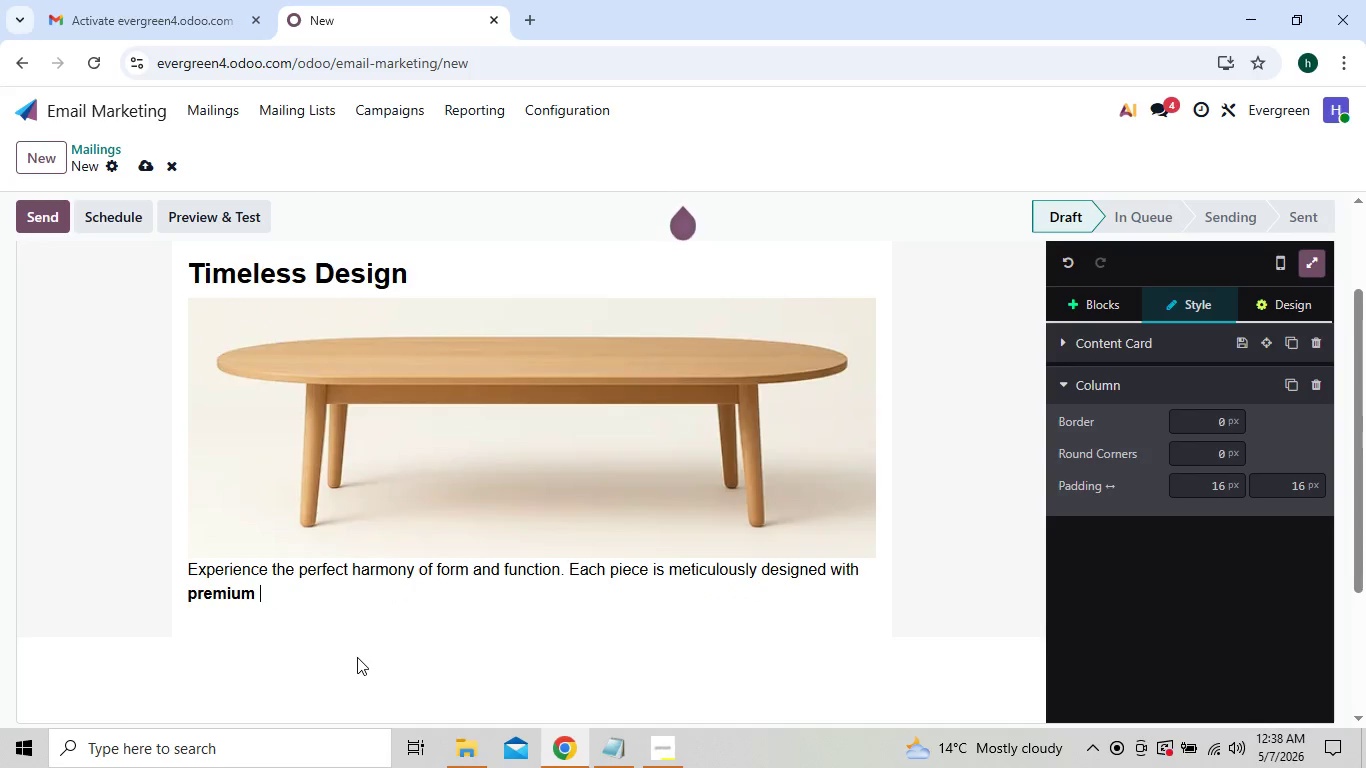 
key(Backspace)
 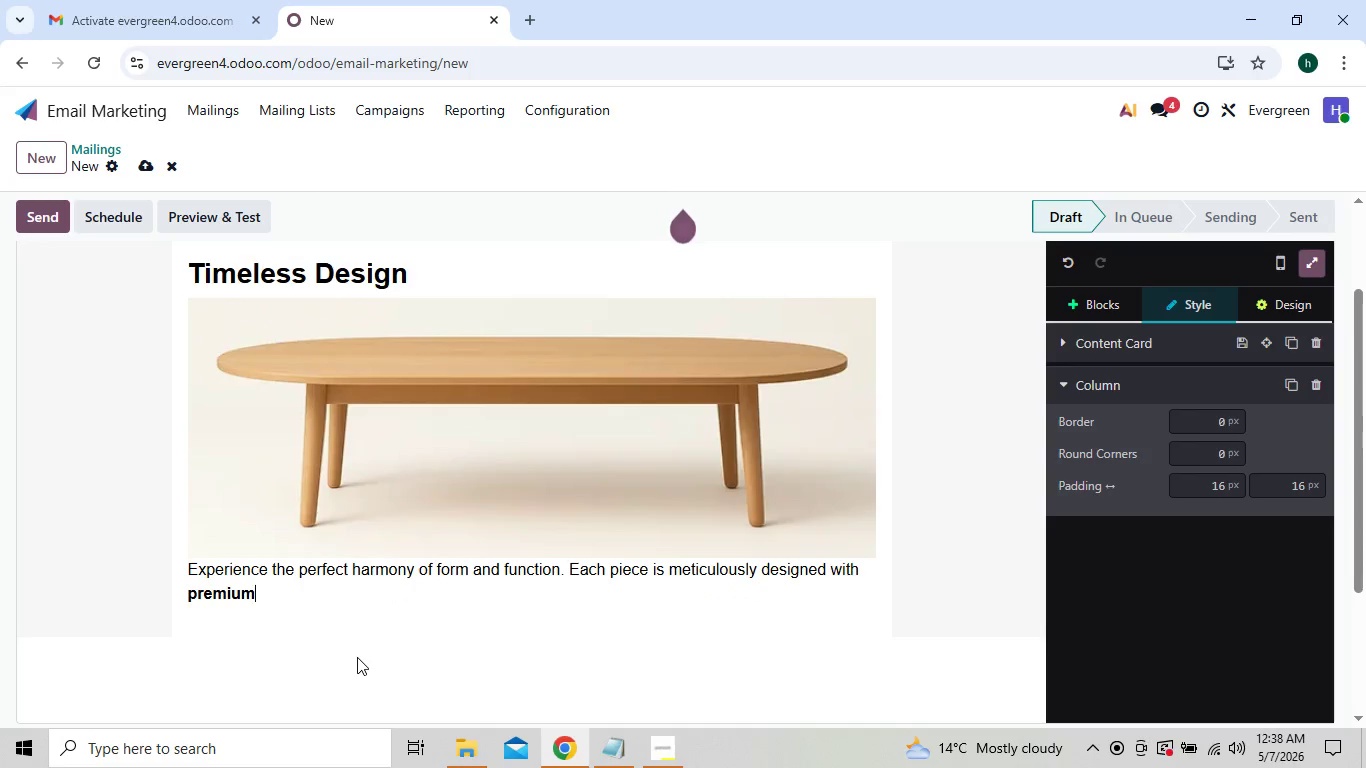 
key(Backspace)
 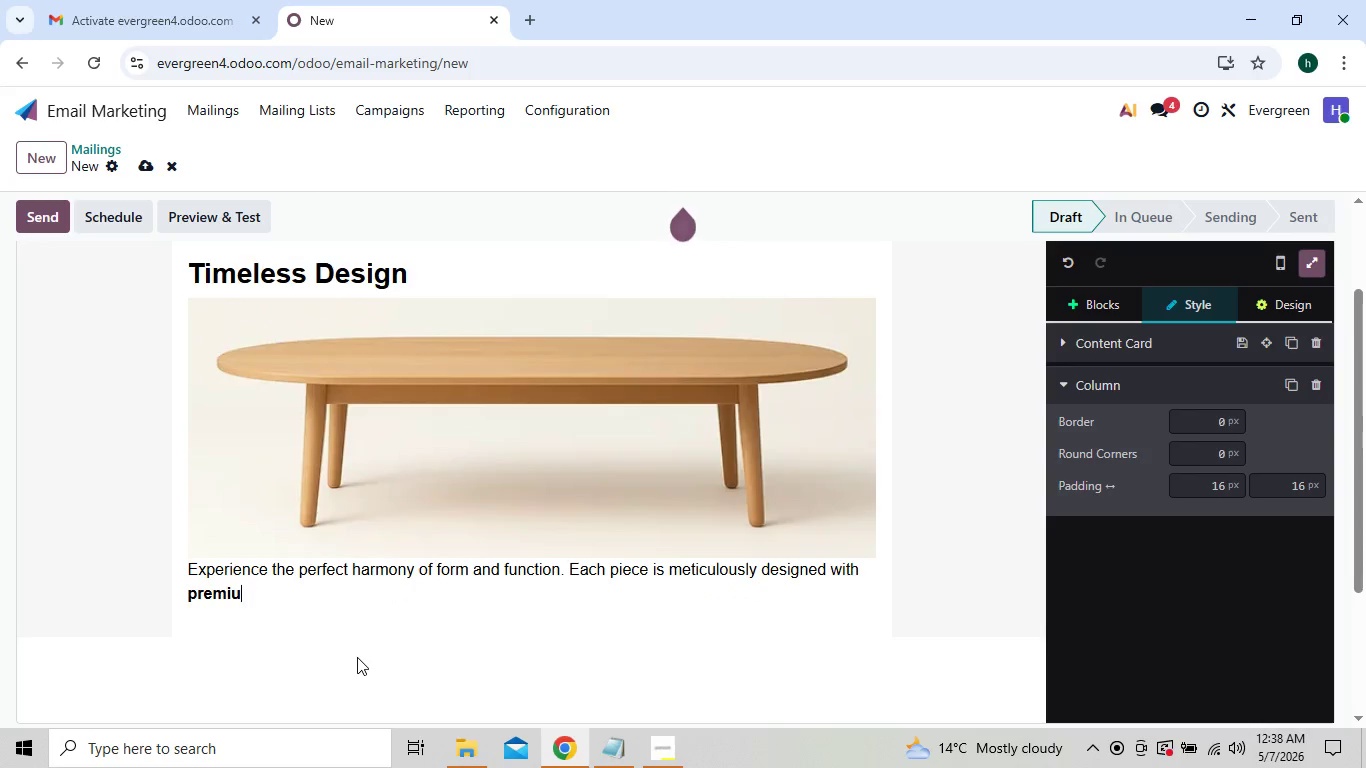 
key(Backspace)
 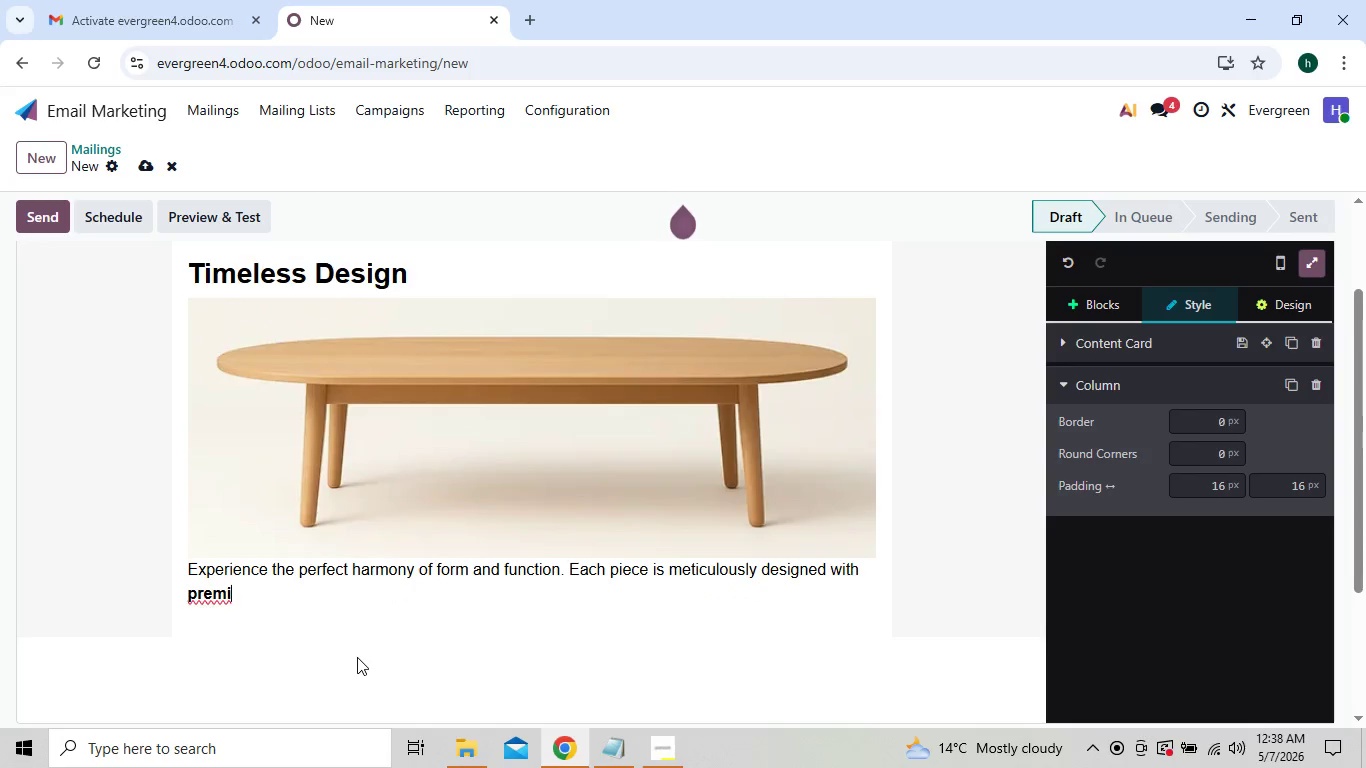 
key(Backspace)
 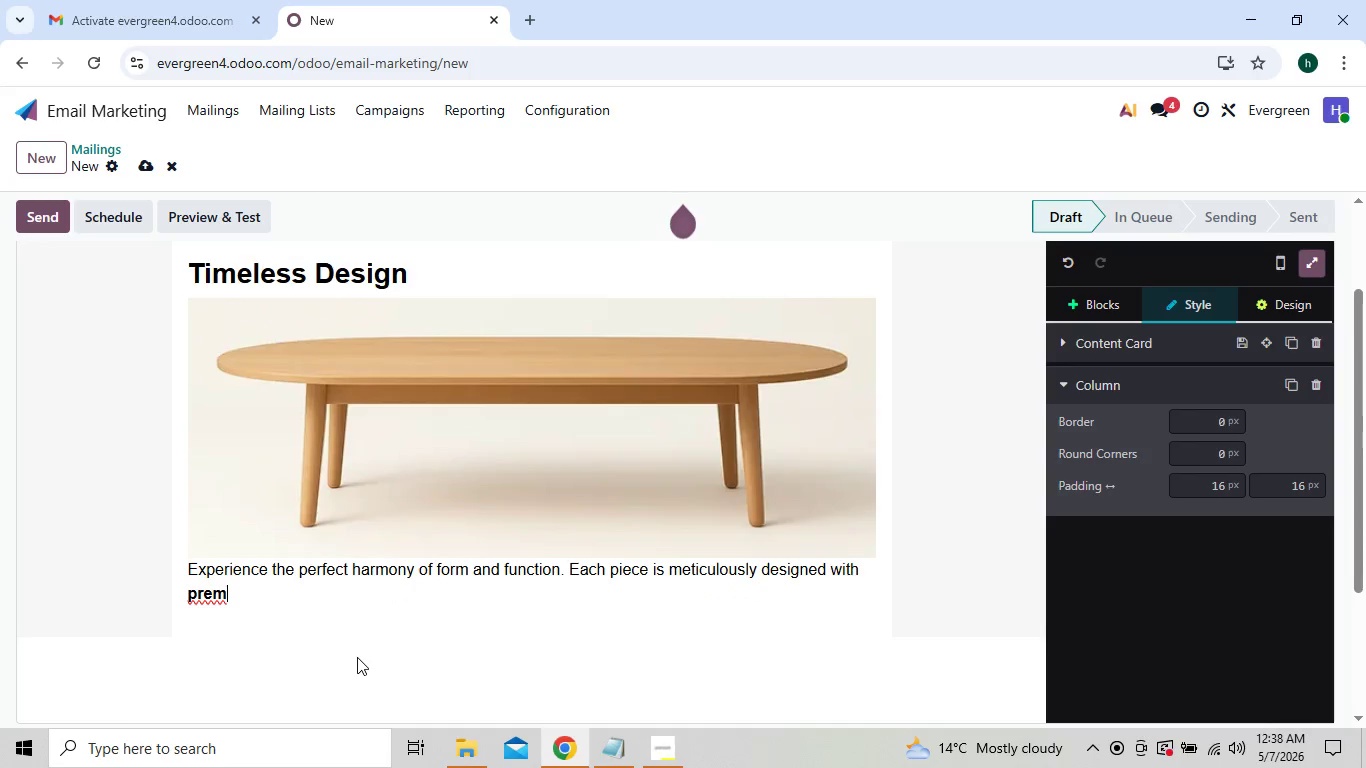 
key(Backspace)
 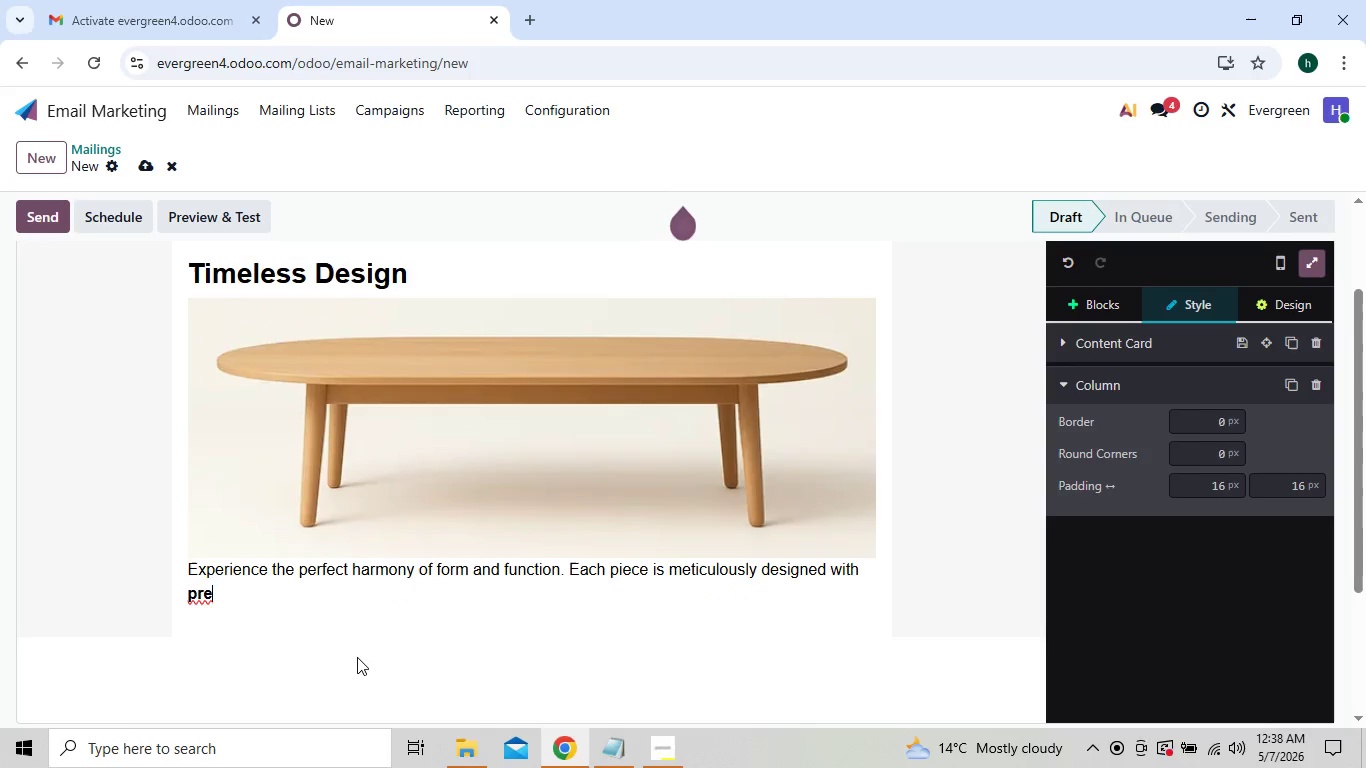 
key(Backspace)
 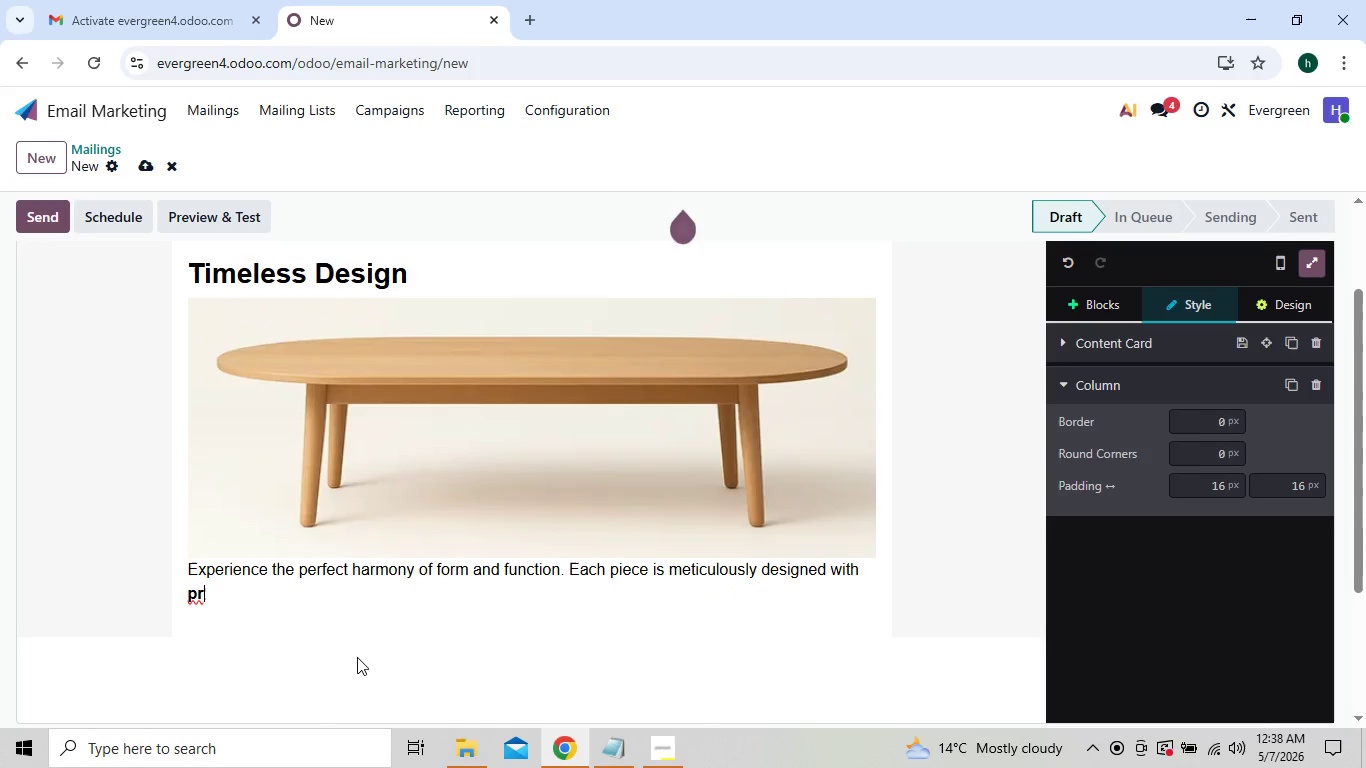 
key(Backspace)
 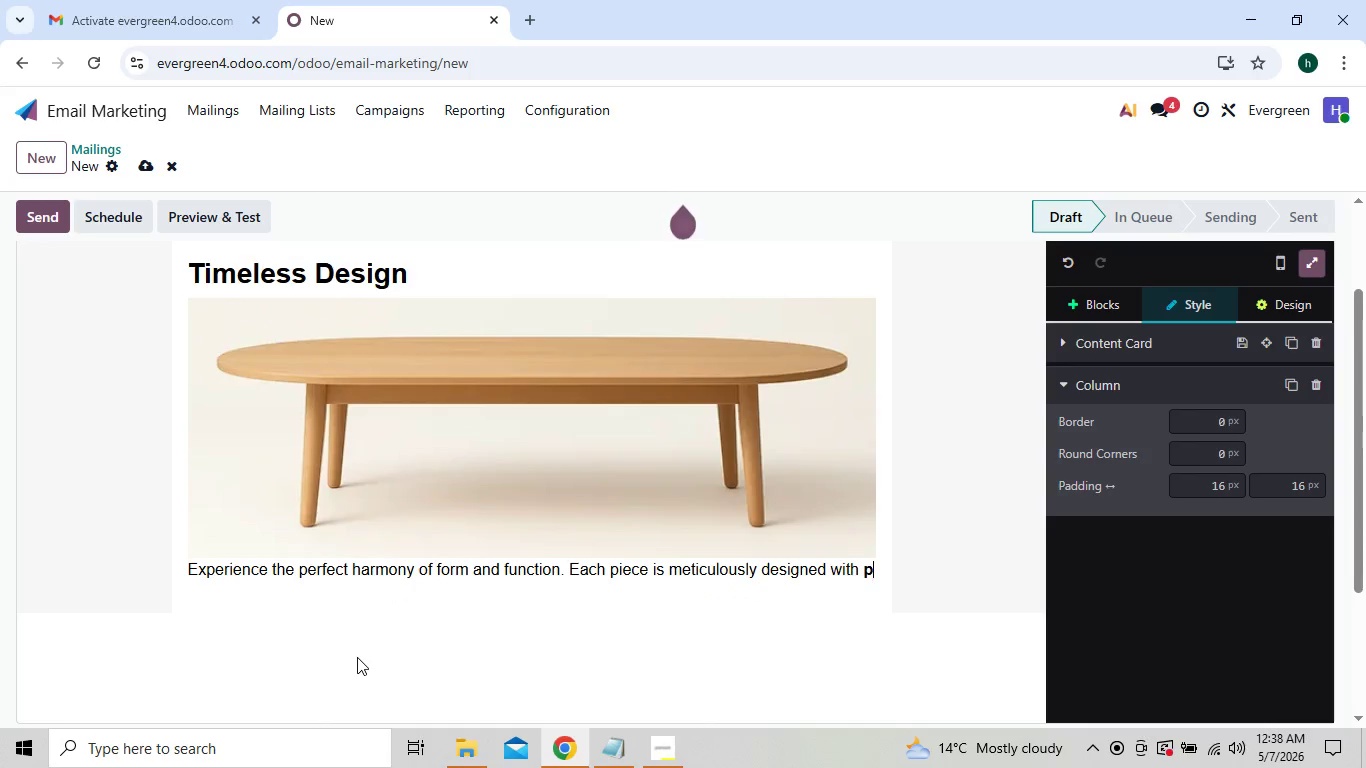 
key(Backspace)
 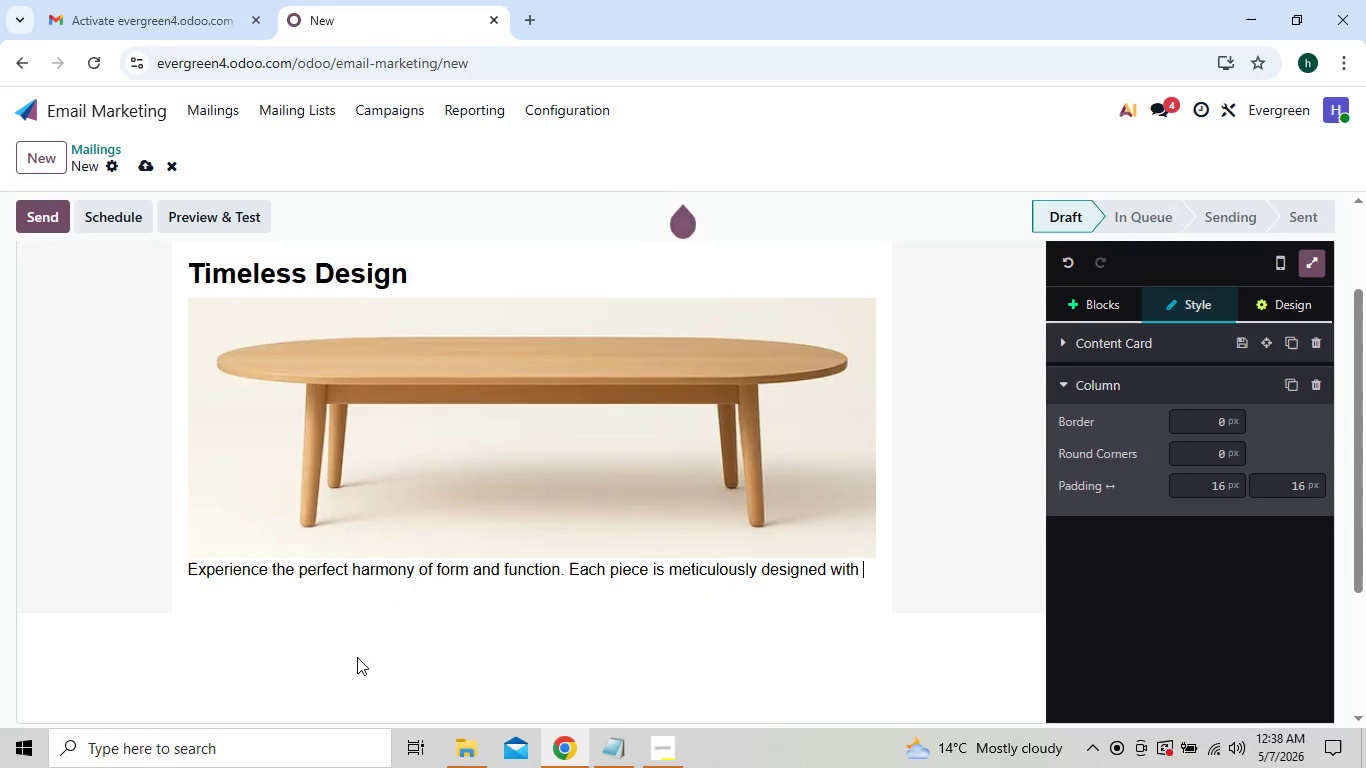 
key(Backspace)
 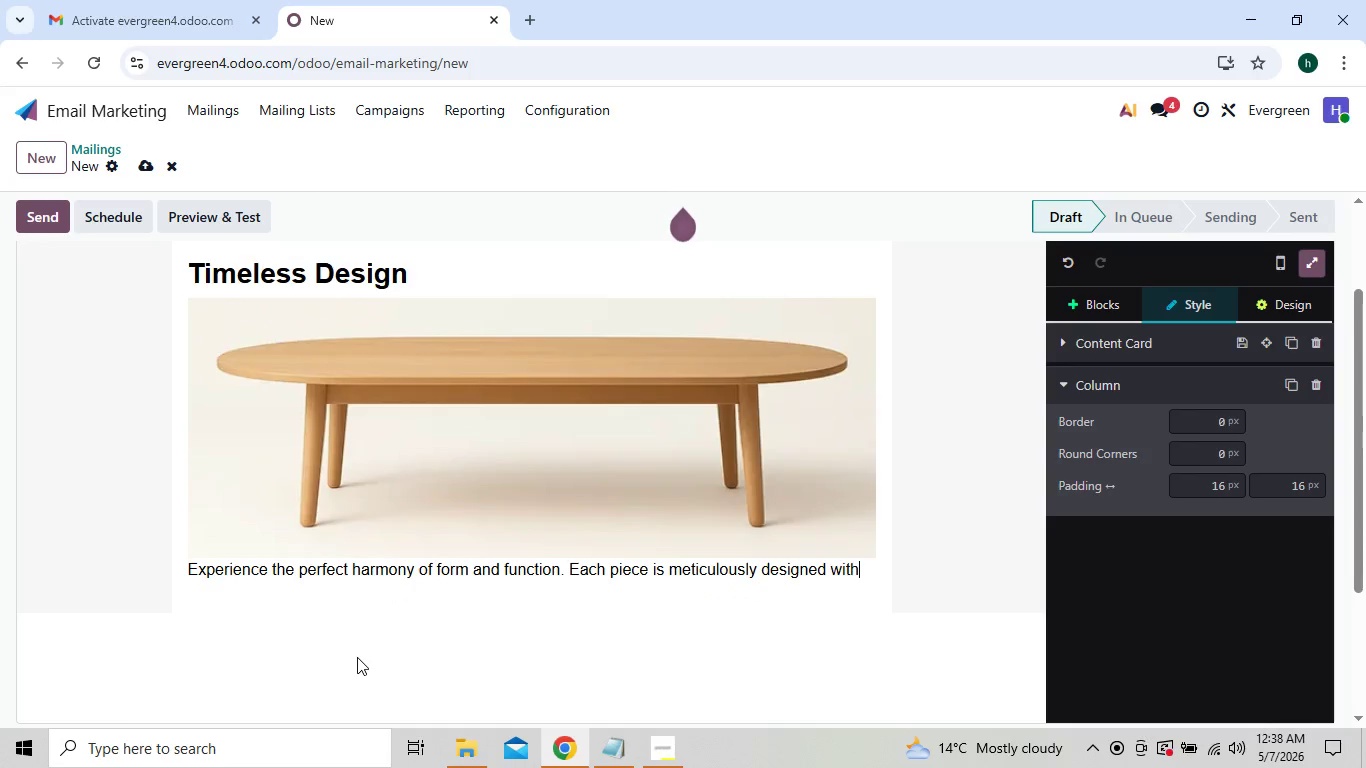 
key(Backspace)
 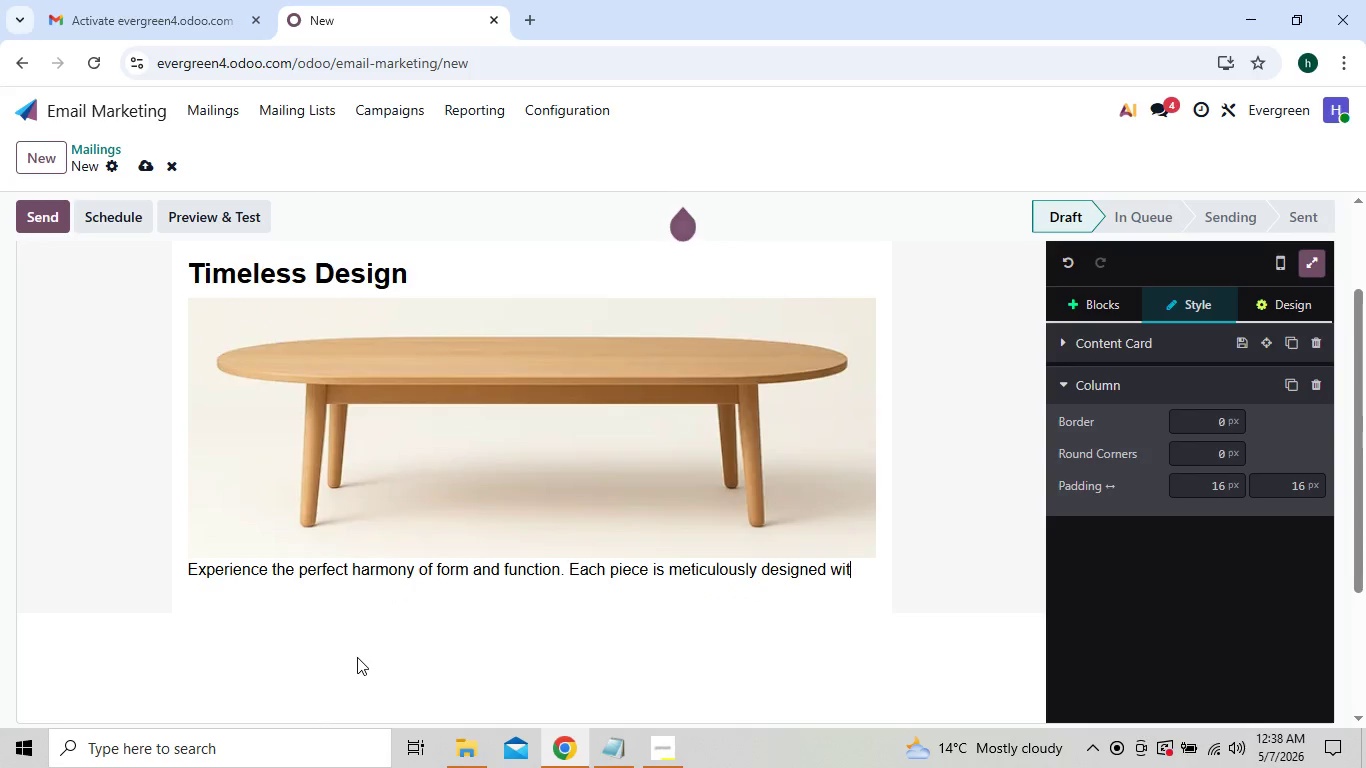 
key(Backspace)
 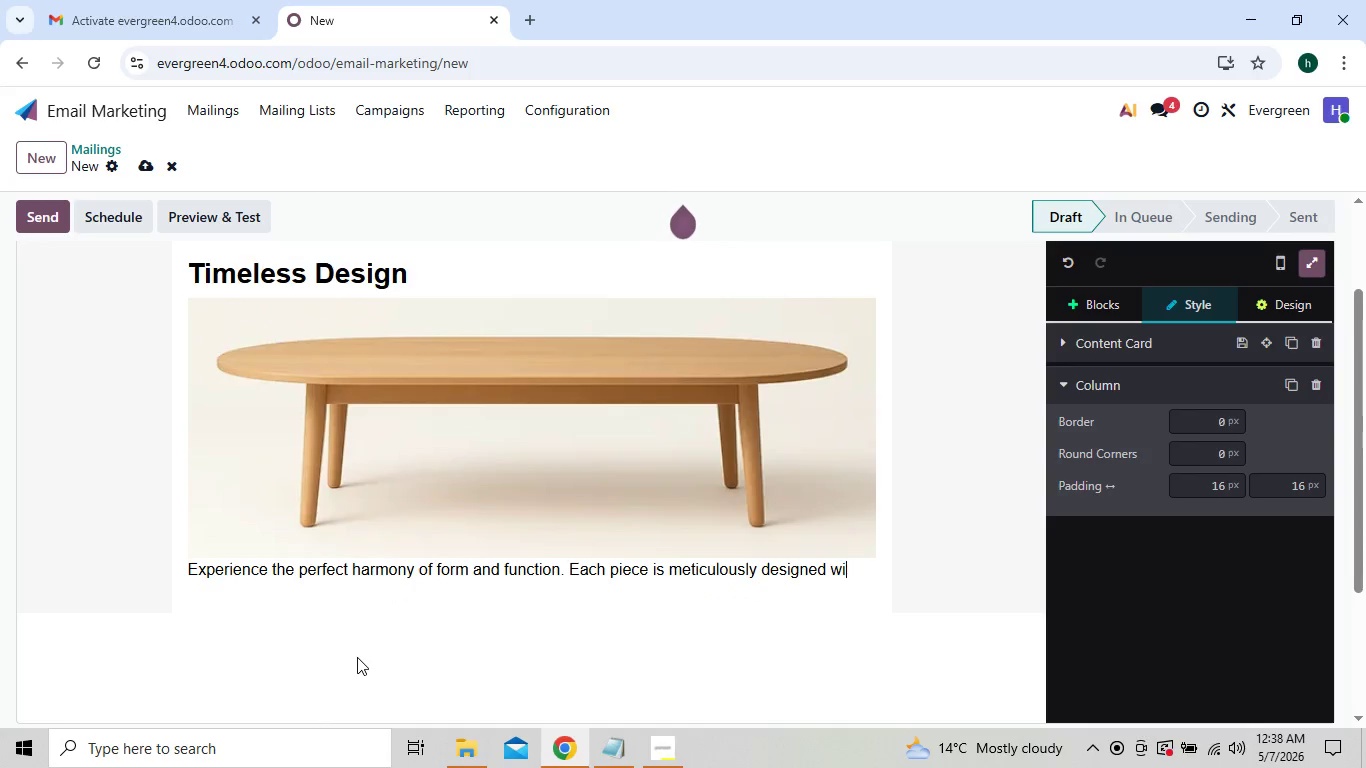 
key(Backspace)
 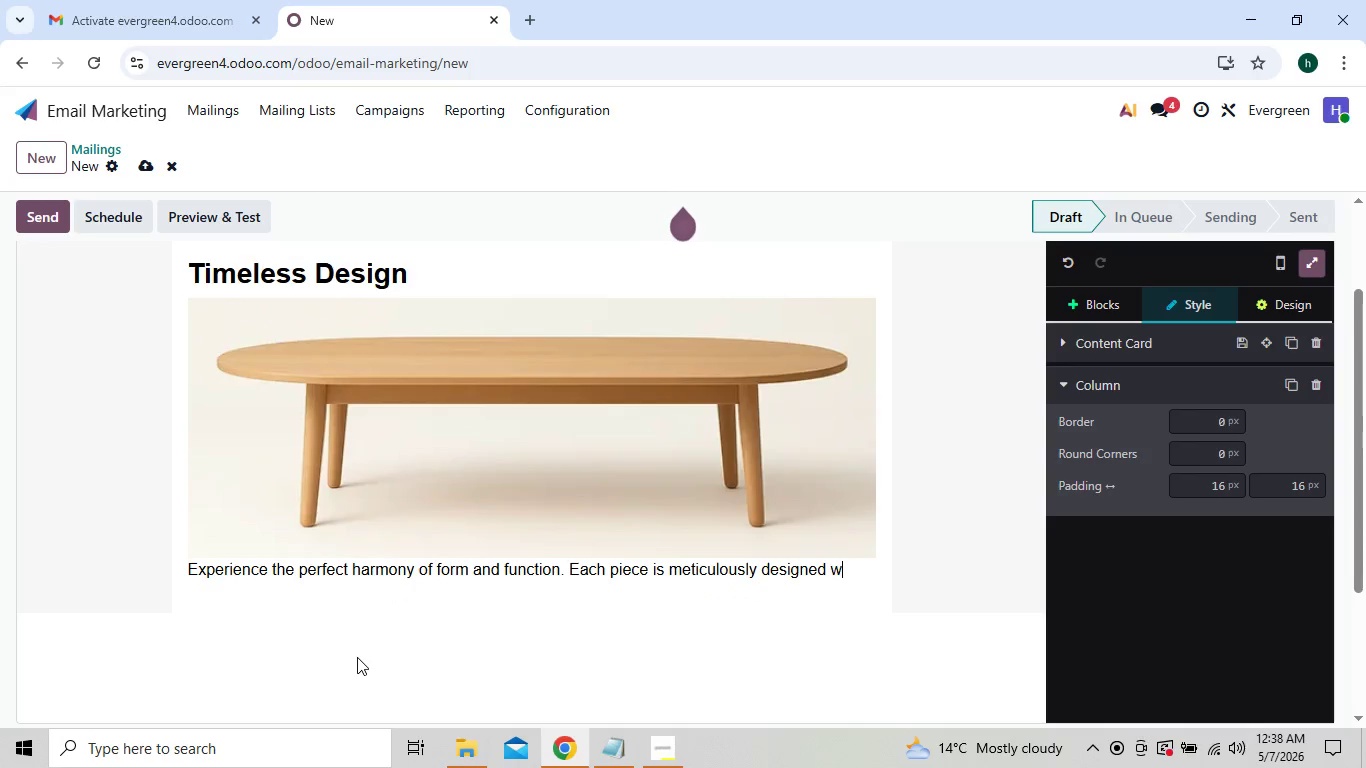 
key(Backspace)
 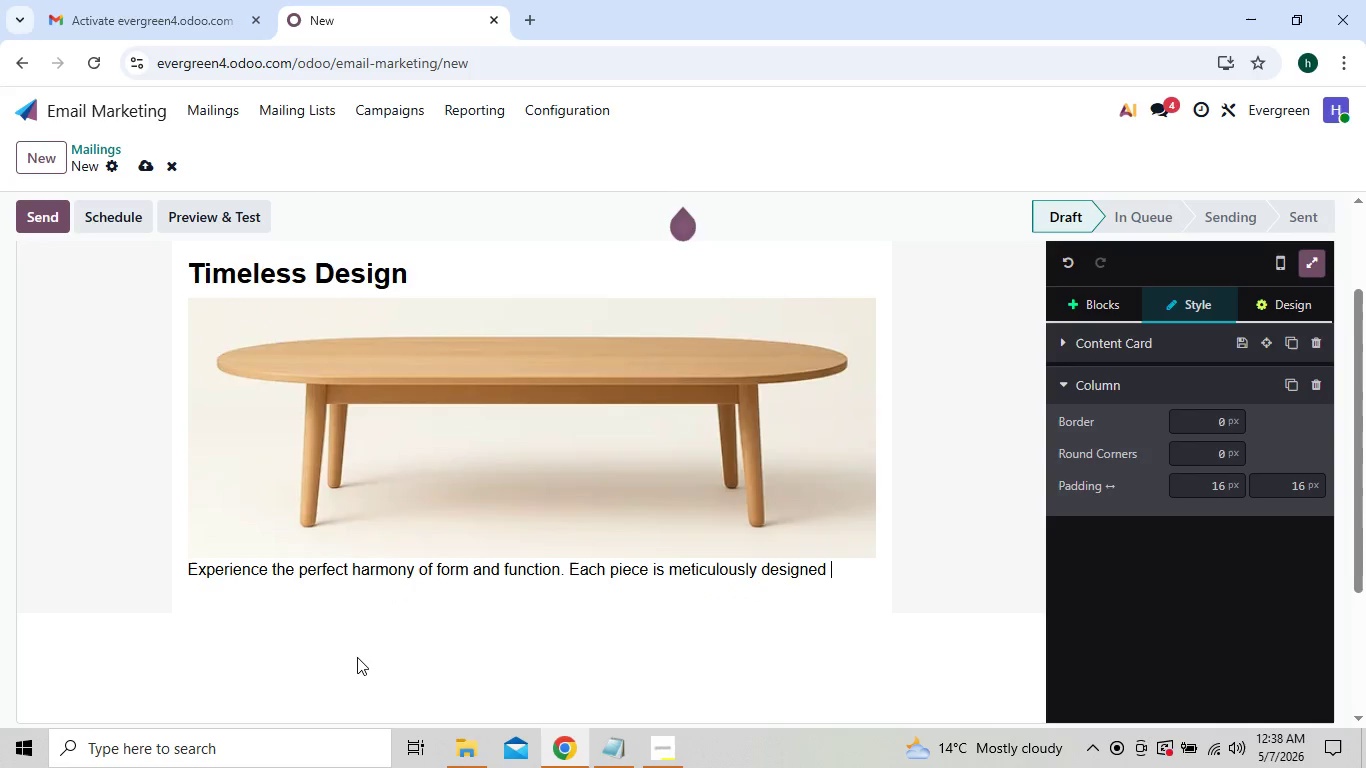 
key(Backspace)
 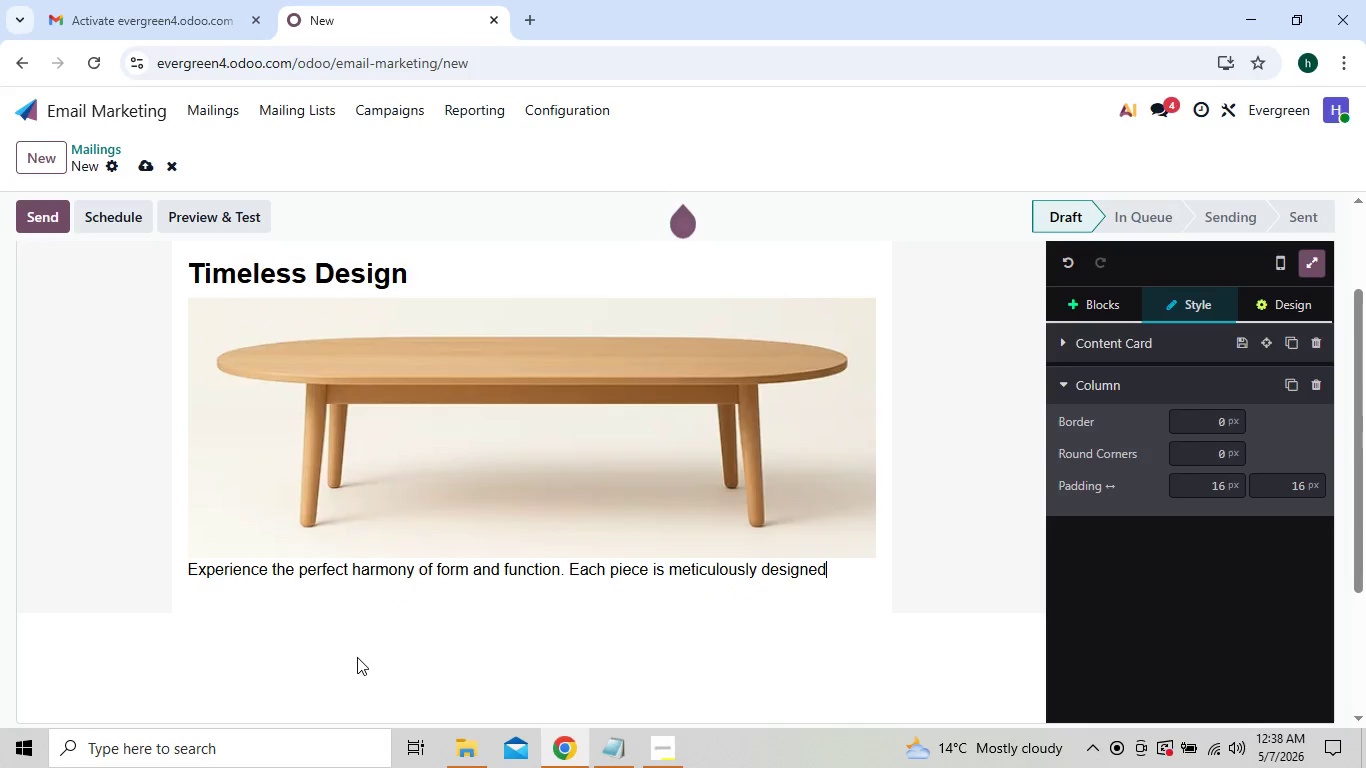 
key(Backspace)
 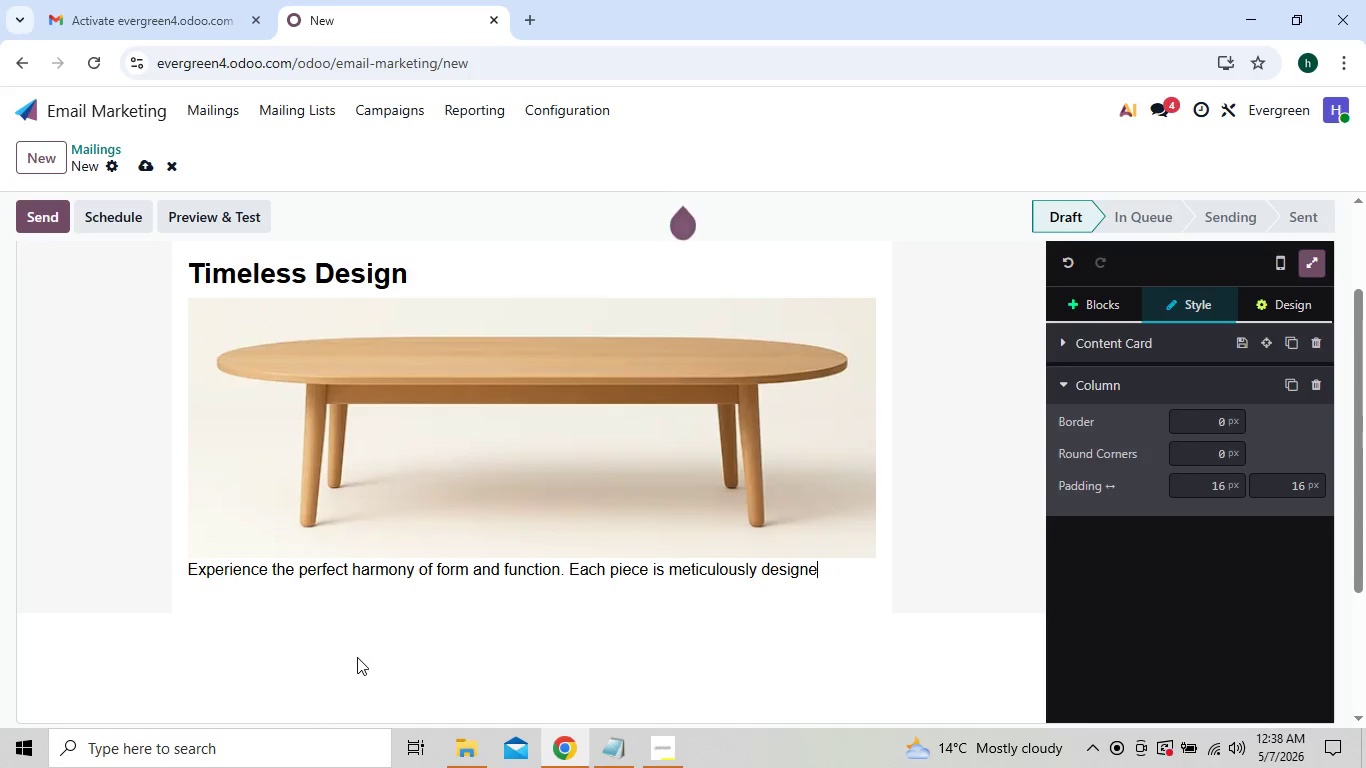 
key(Backspace)
 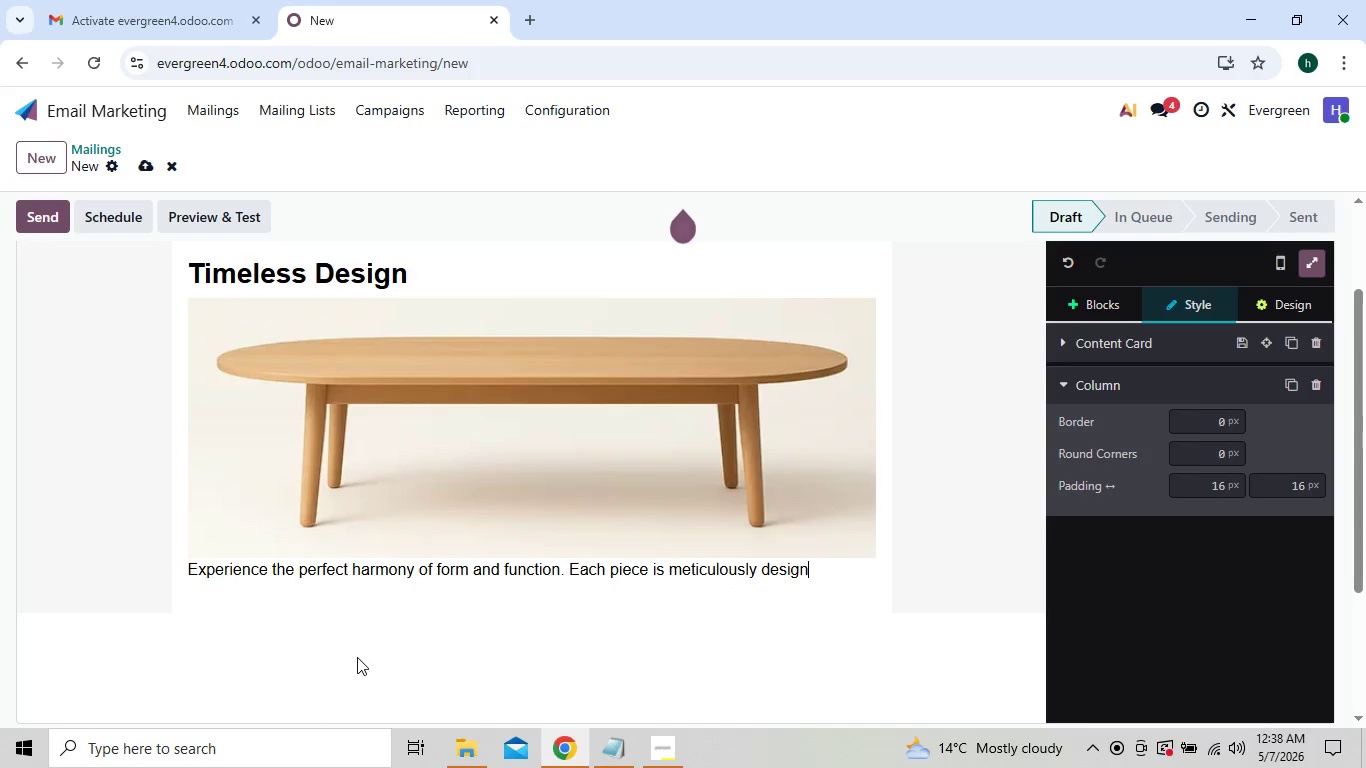 
key(Backspace)
 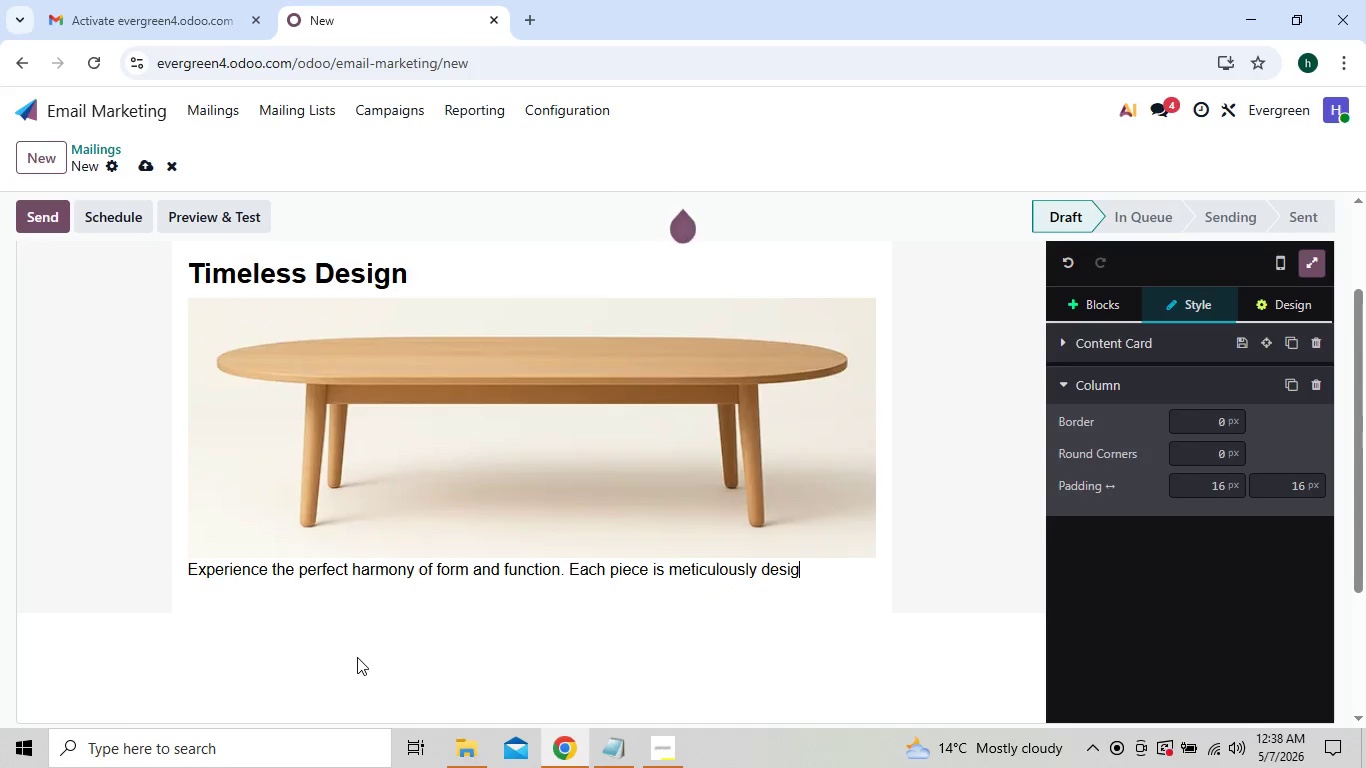 
key(Backspace)
 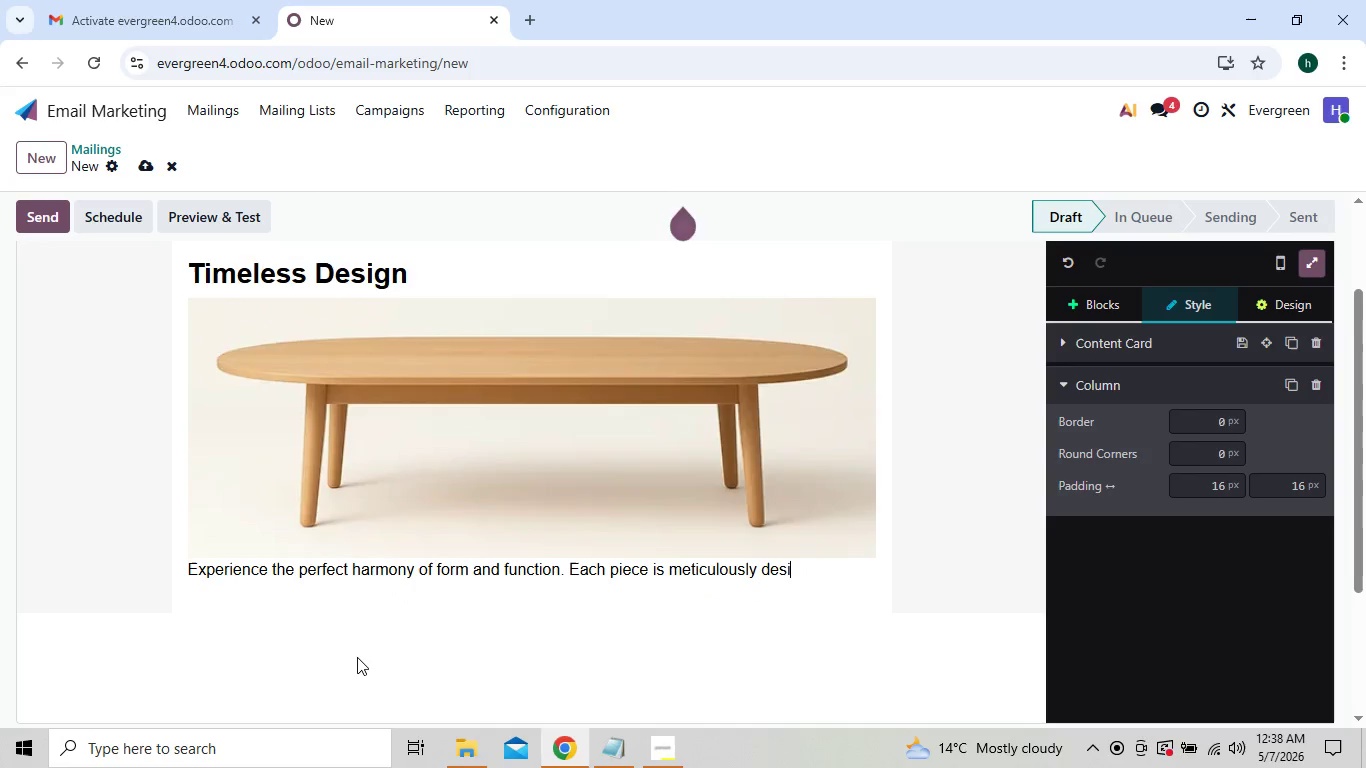 
key(Backspace)
 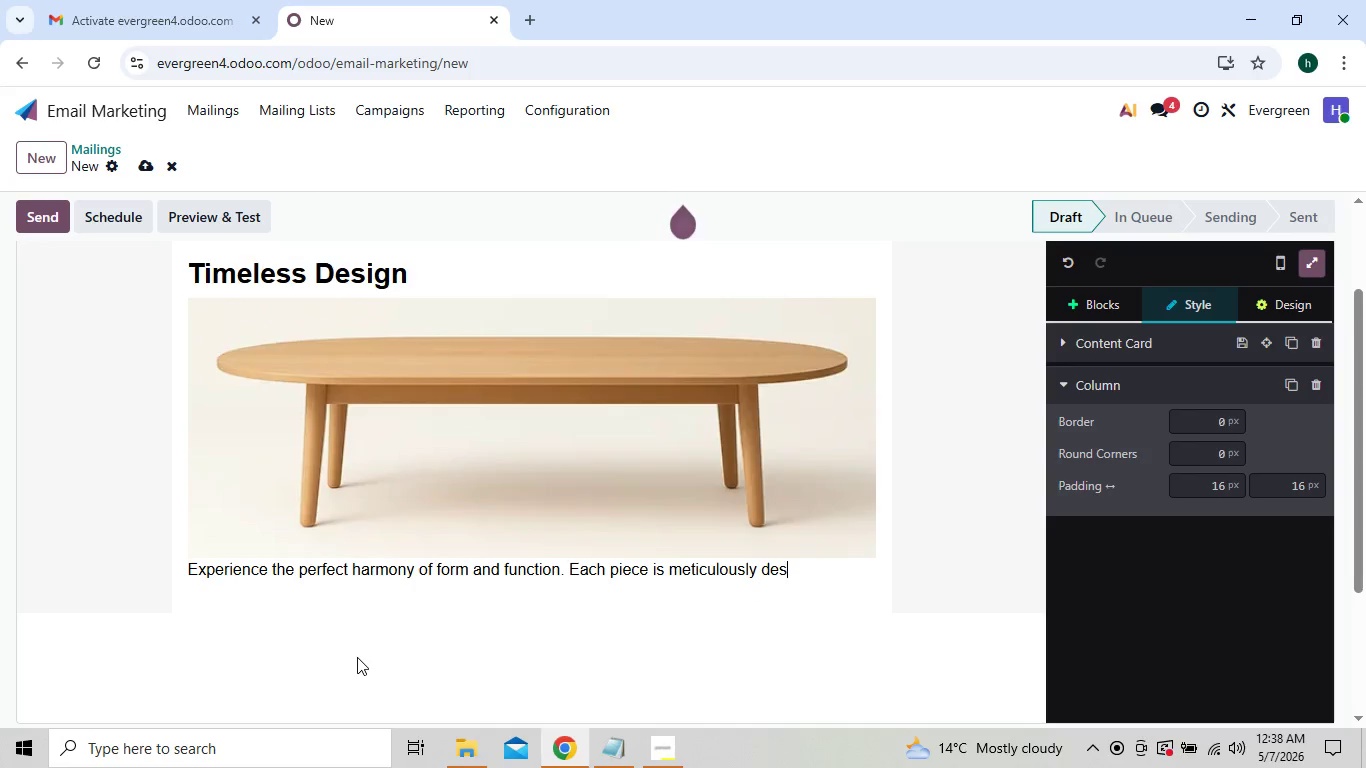 
key(Backspace)
 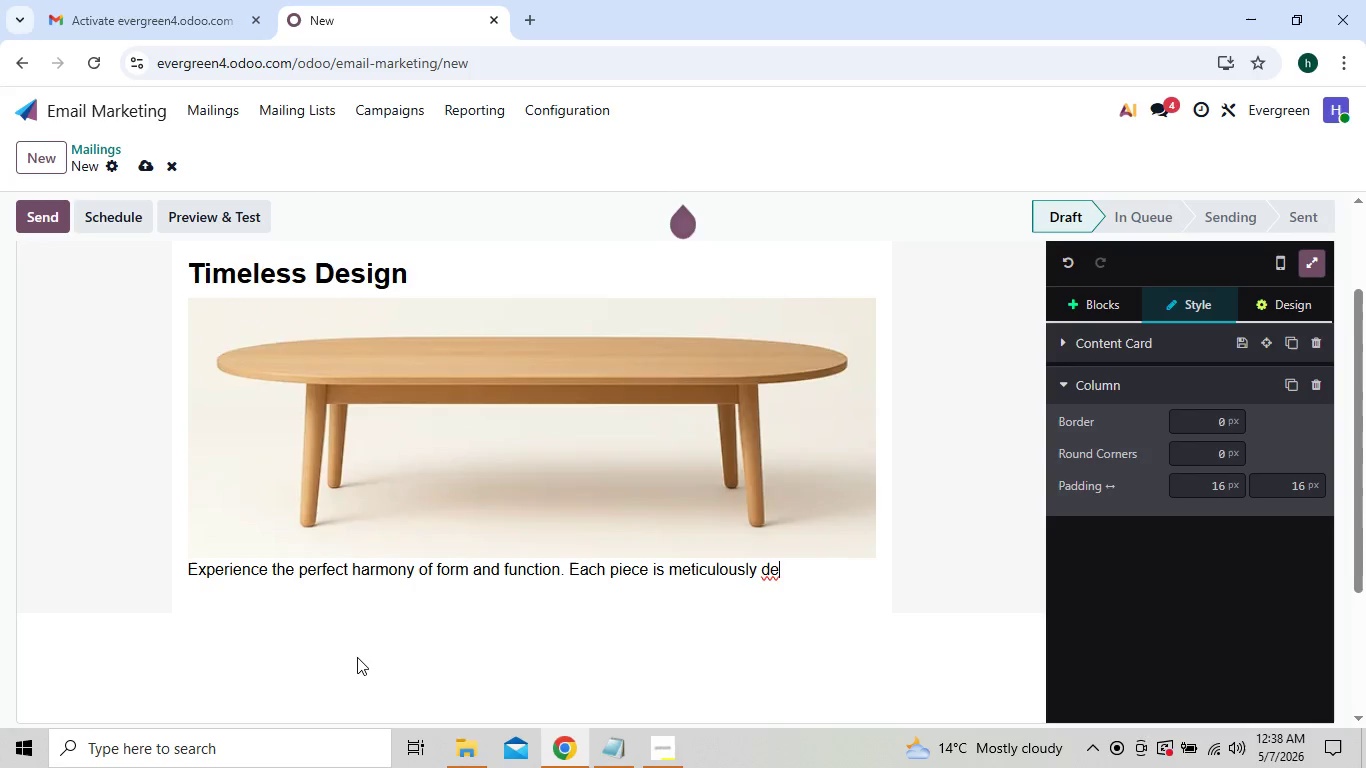 
key(Backspace)
 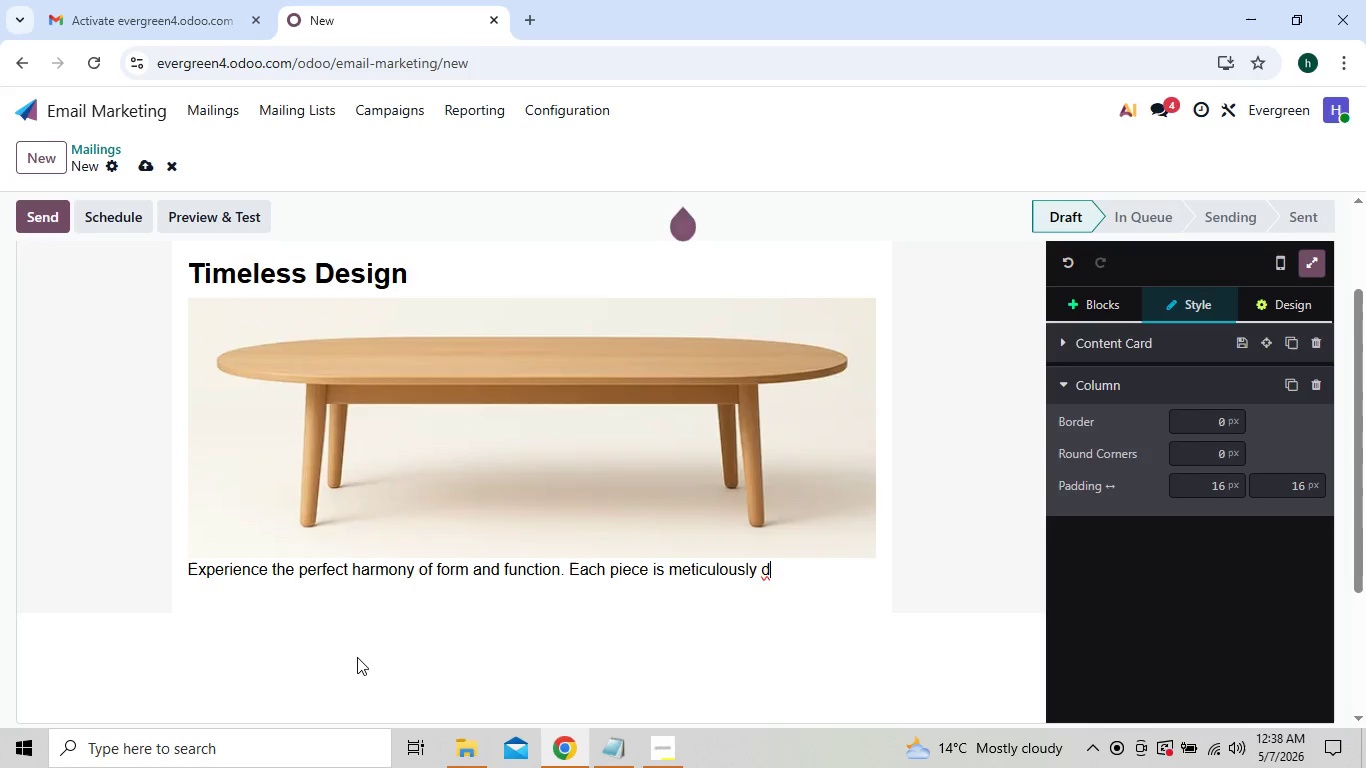 
key(Backspace)
 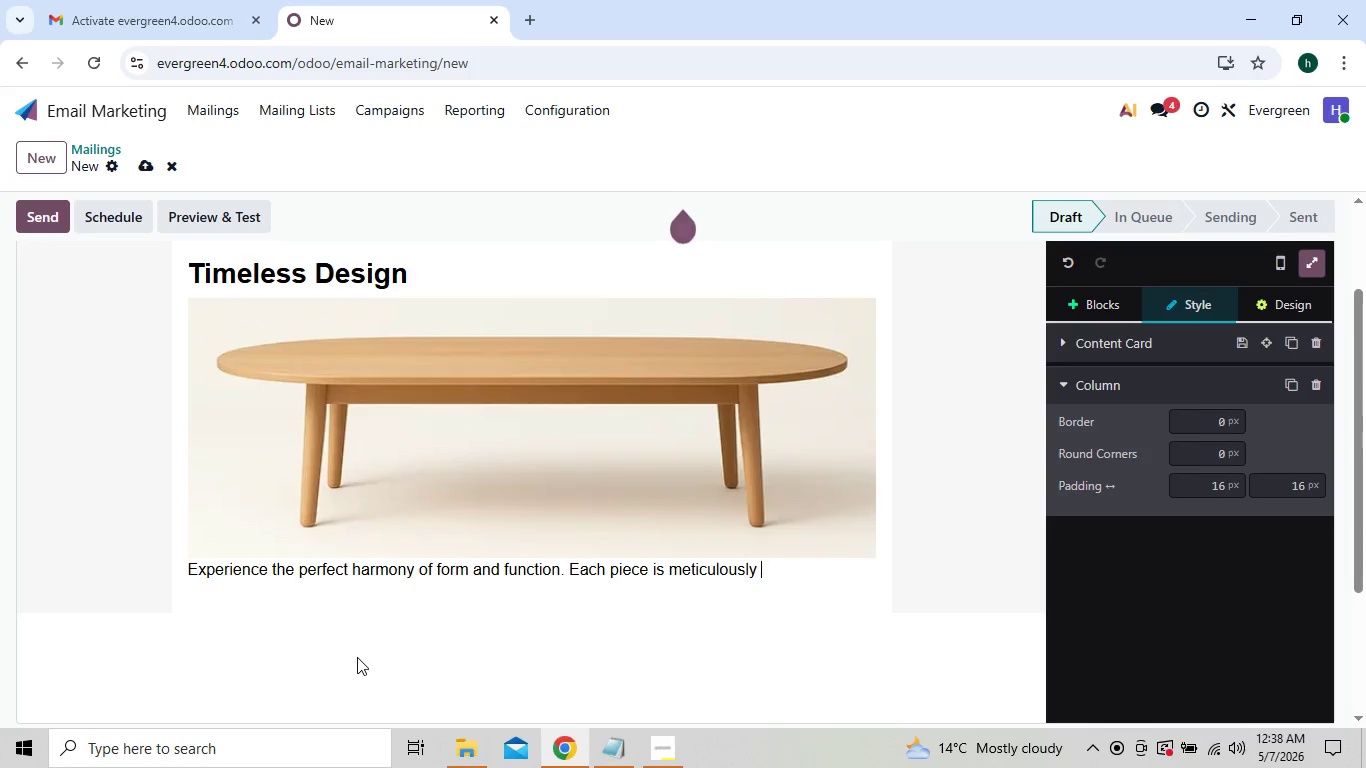 
key(Backspace)
 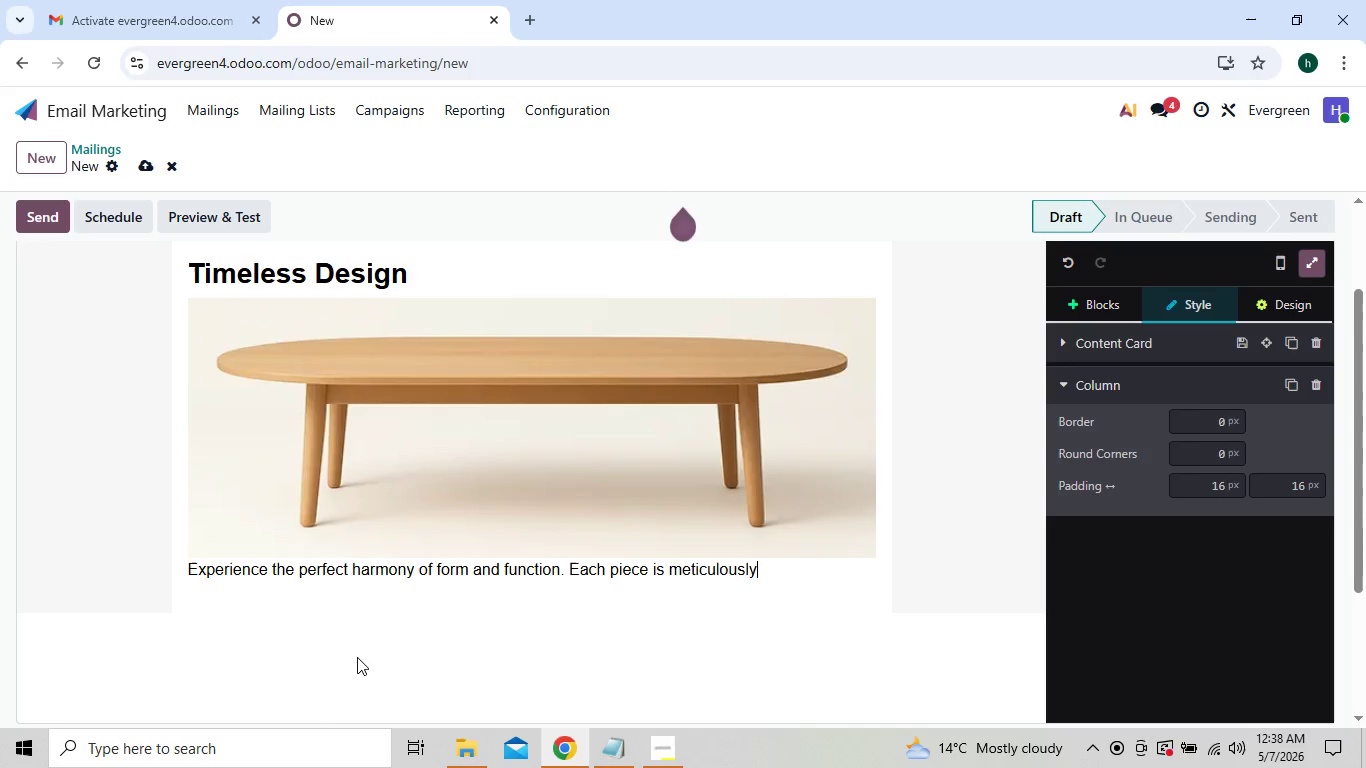 
key(Backspace)
 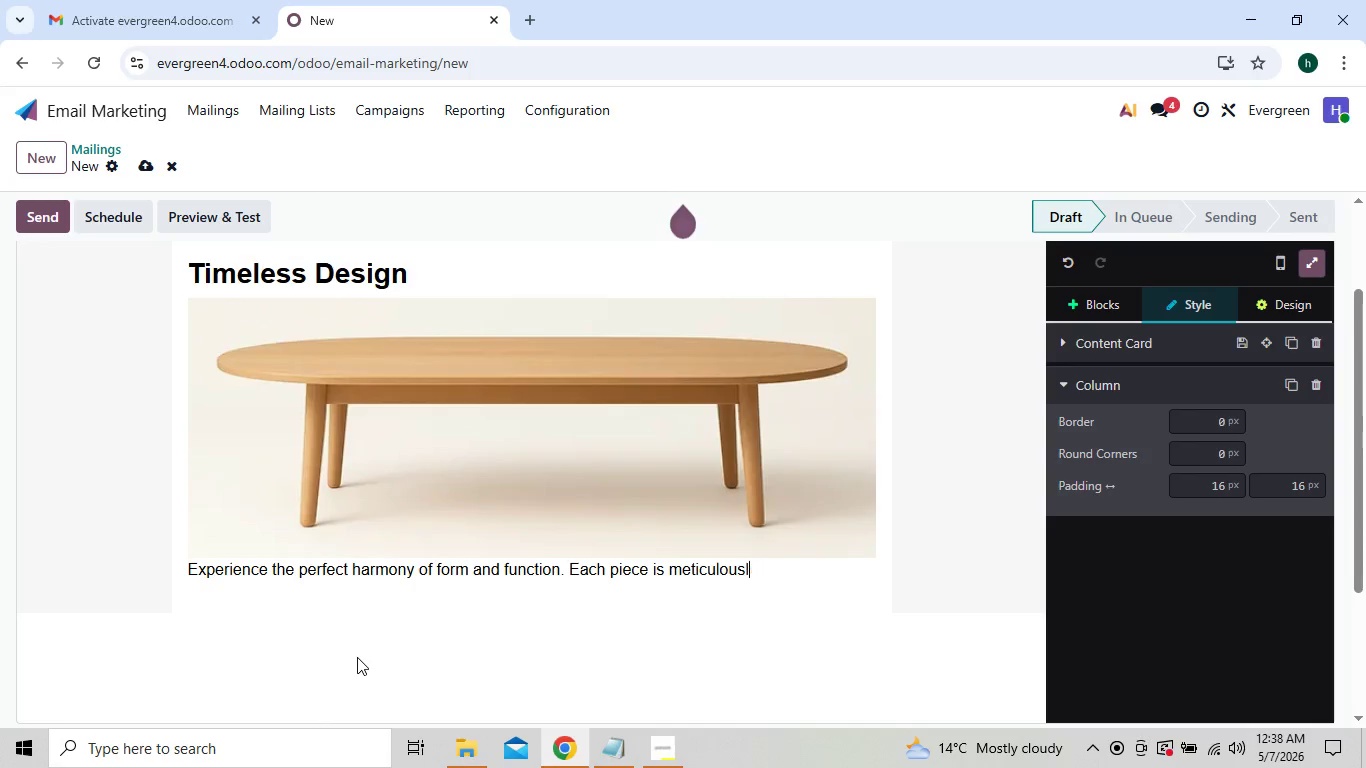 
hold_key(key=Backspace, duration=0.48)
 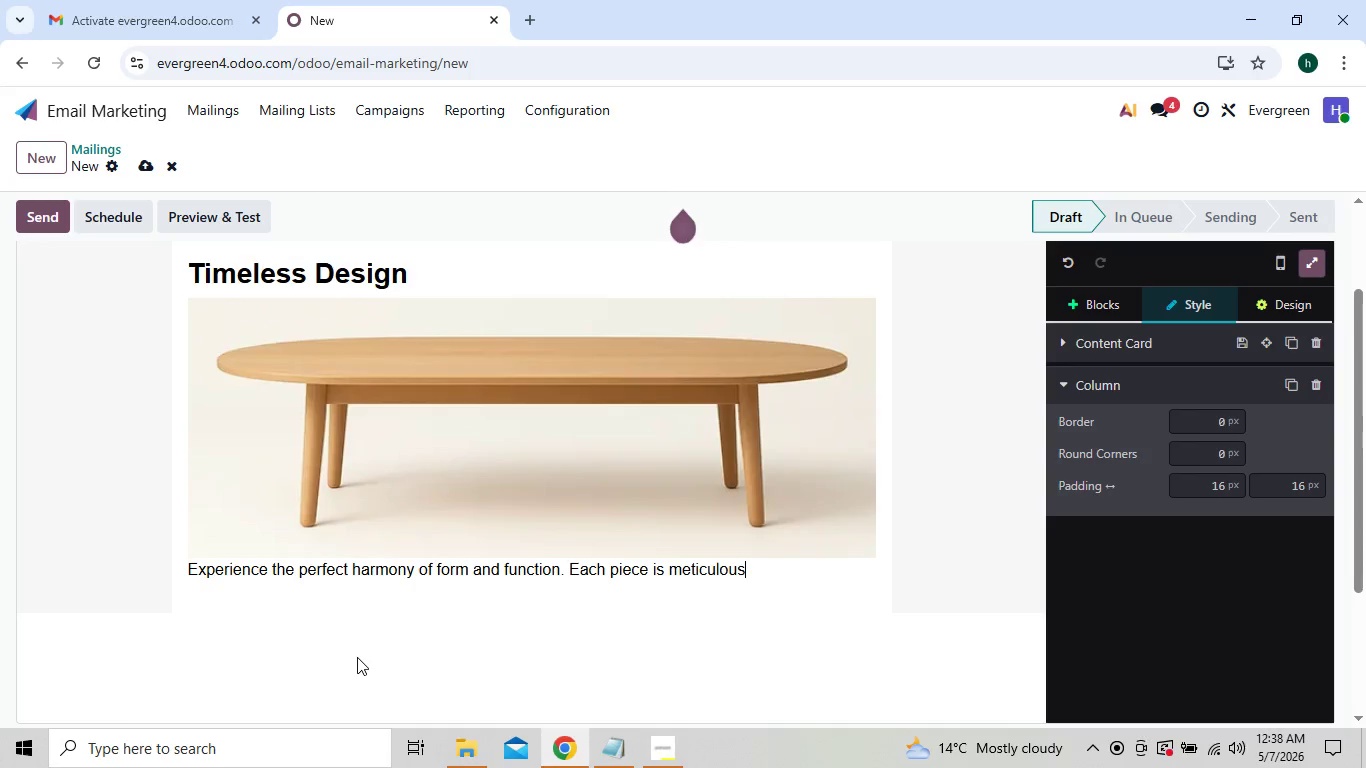 
key(Backspace)
 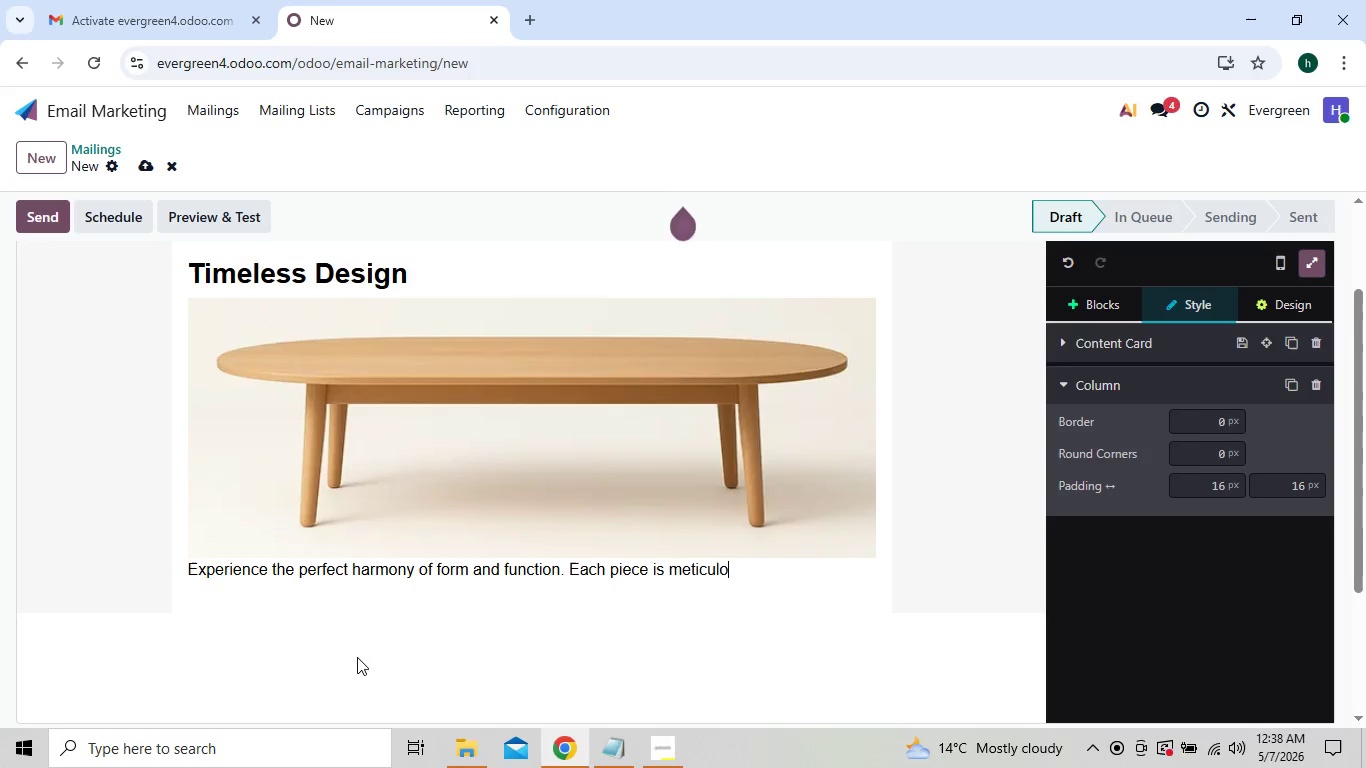 
key(Backspace)
 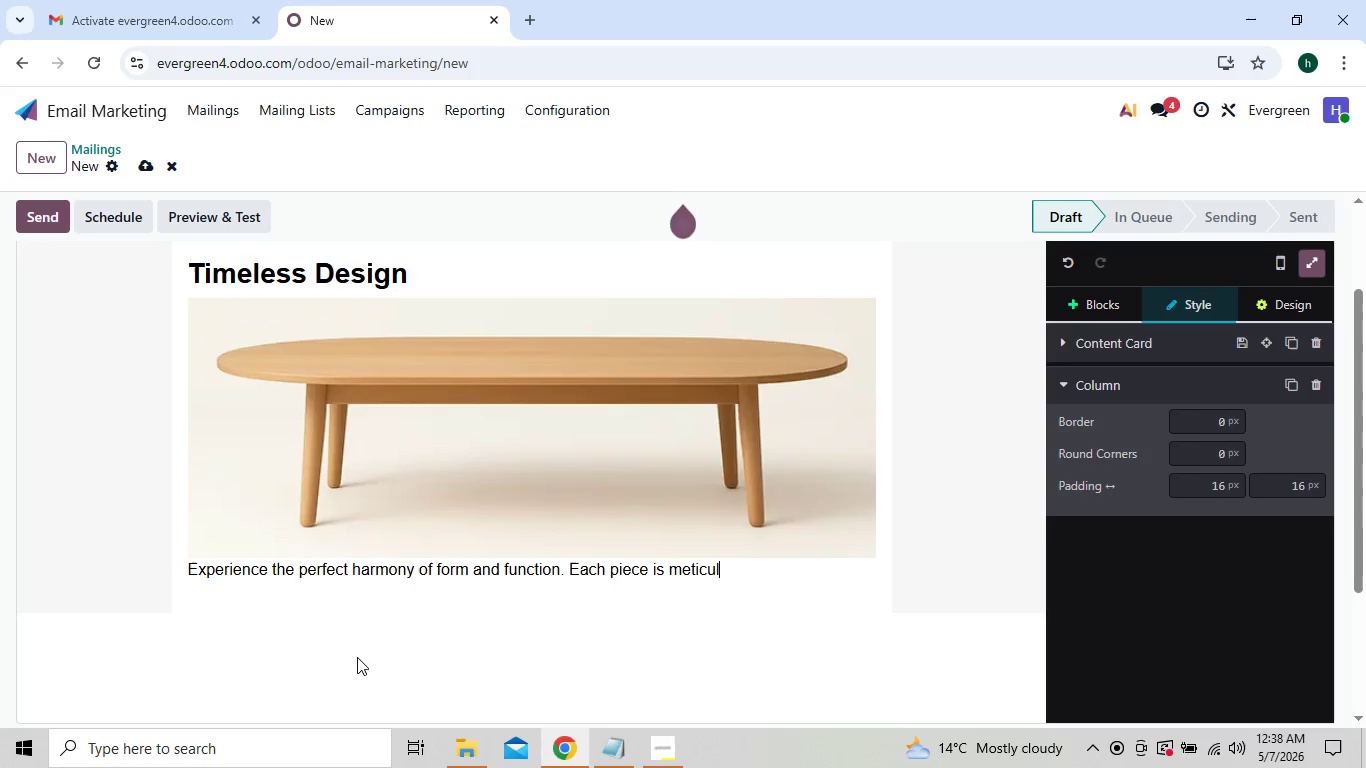 
key(Backspace)
 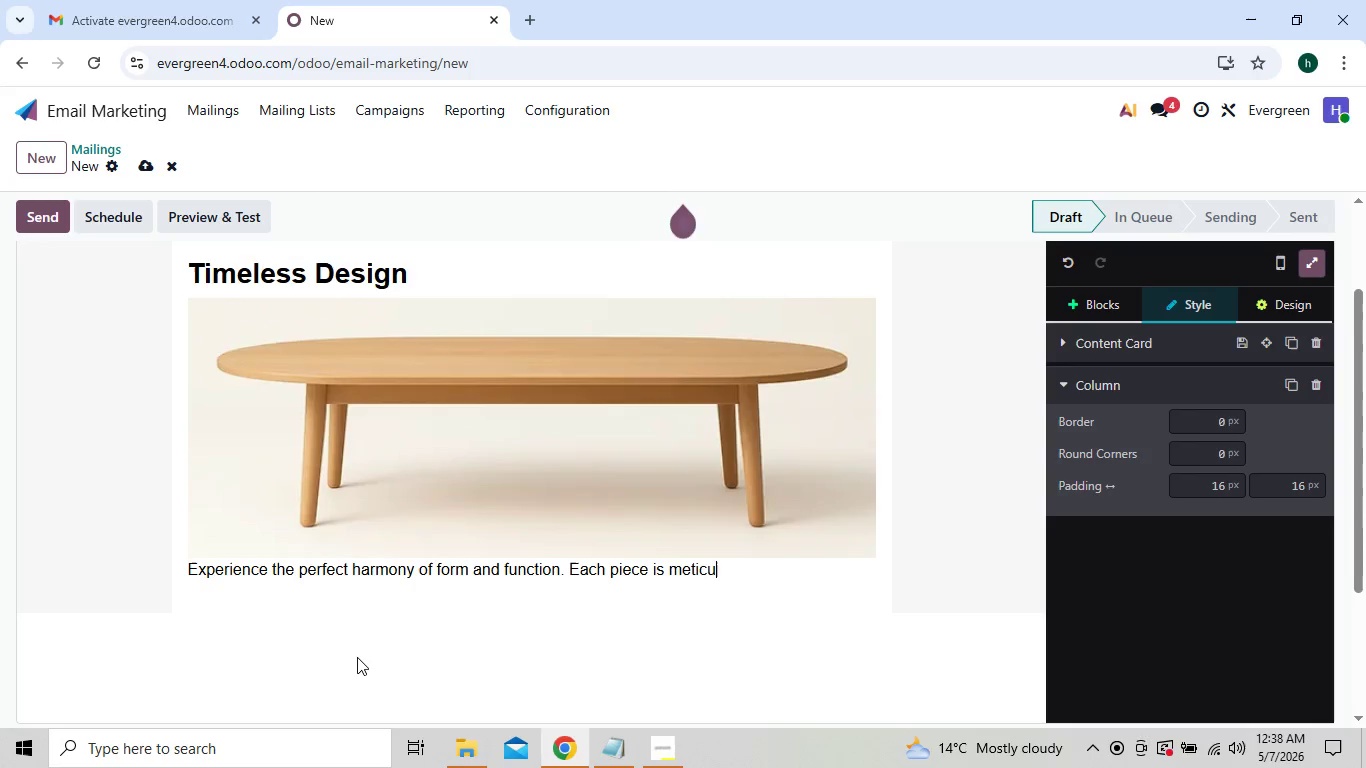 
key(Backspace)
 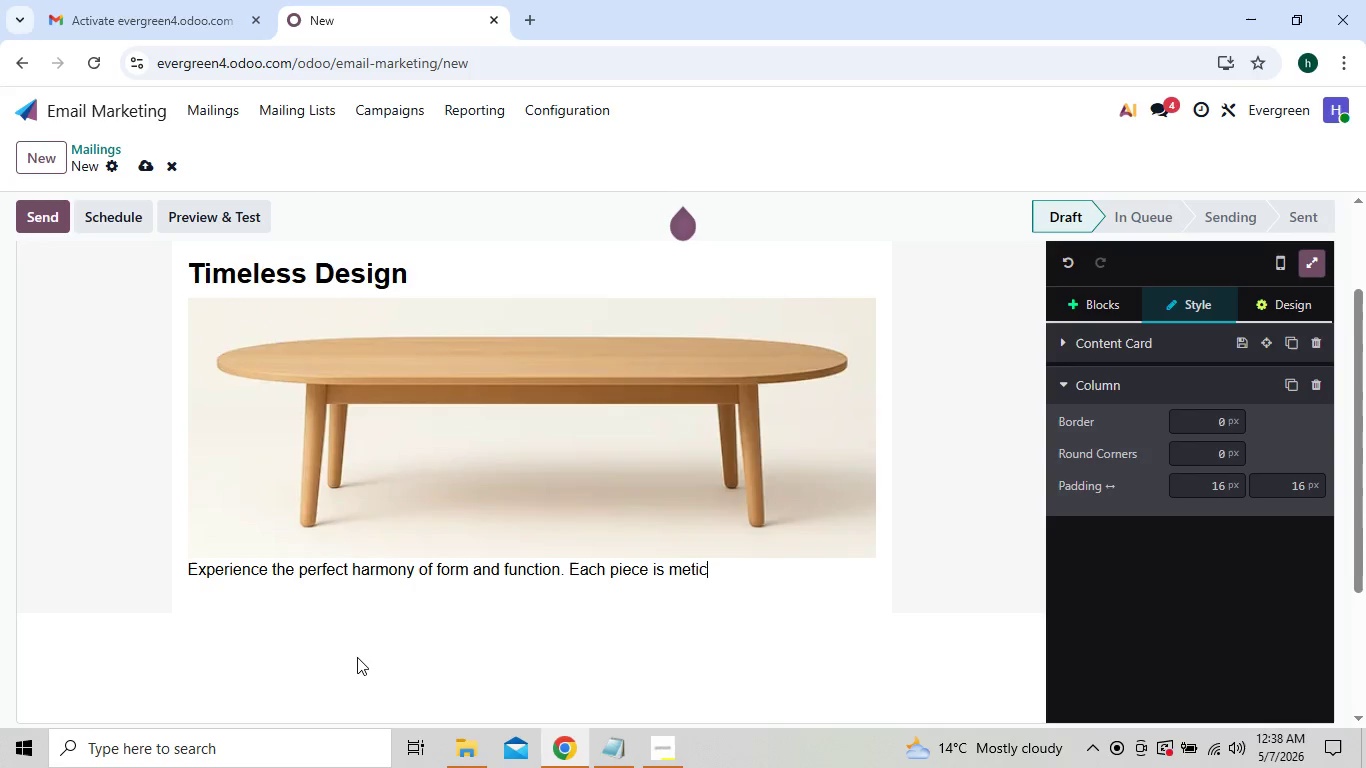 
key(Backspace)
 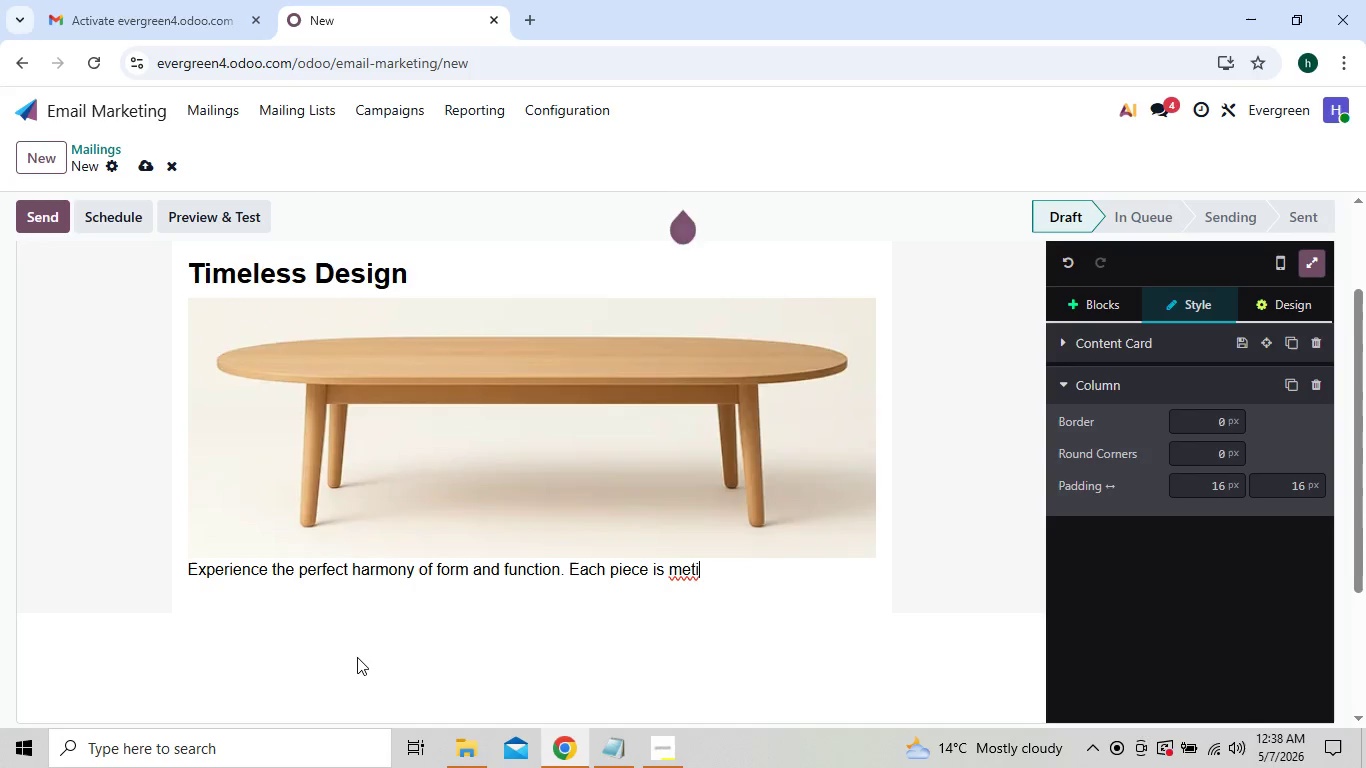 
key(Backspace)
 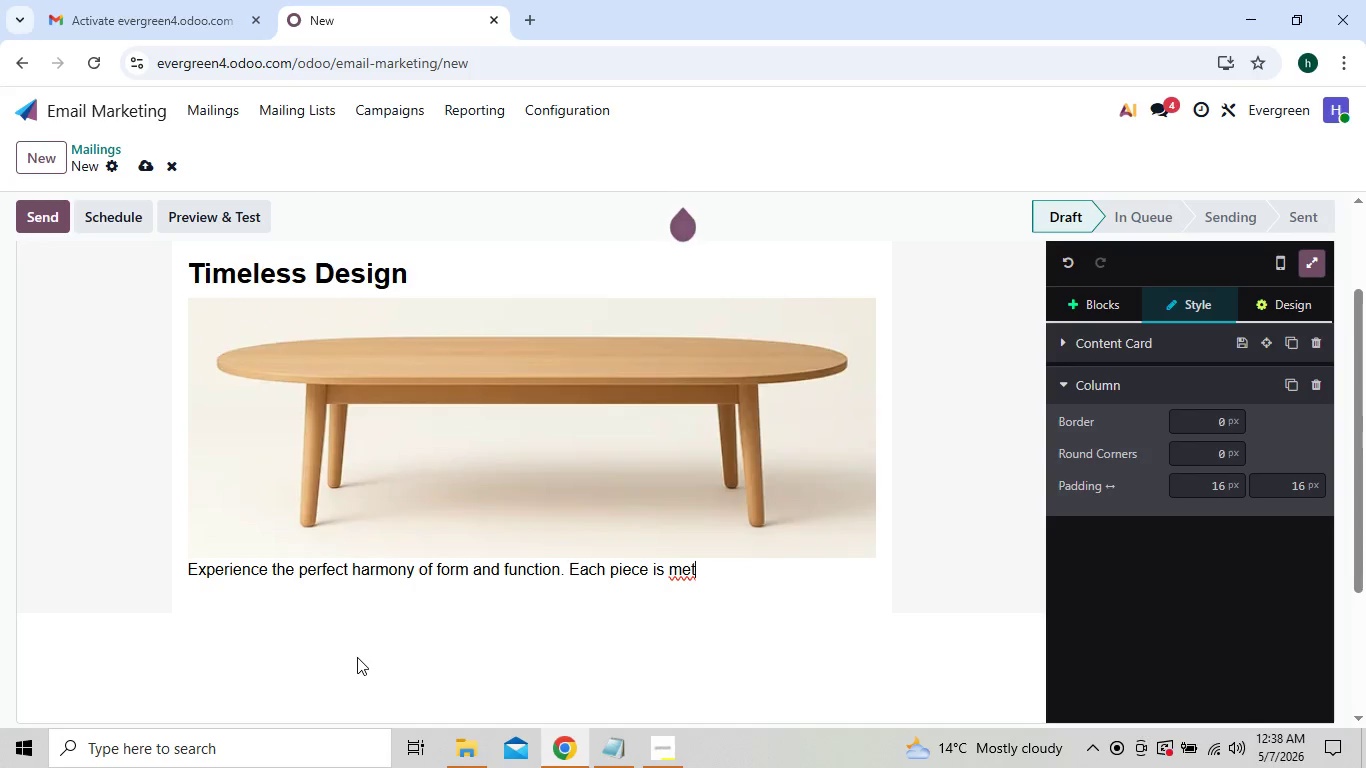 
key(Backspace)
 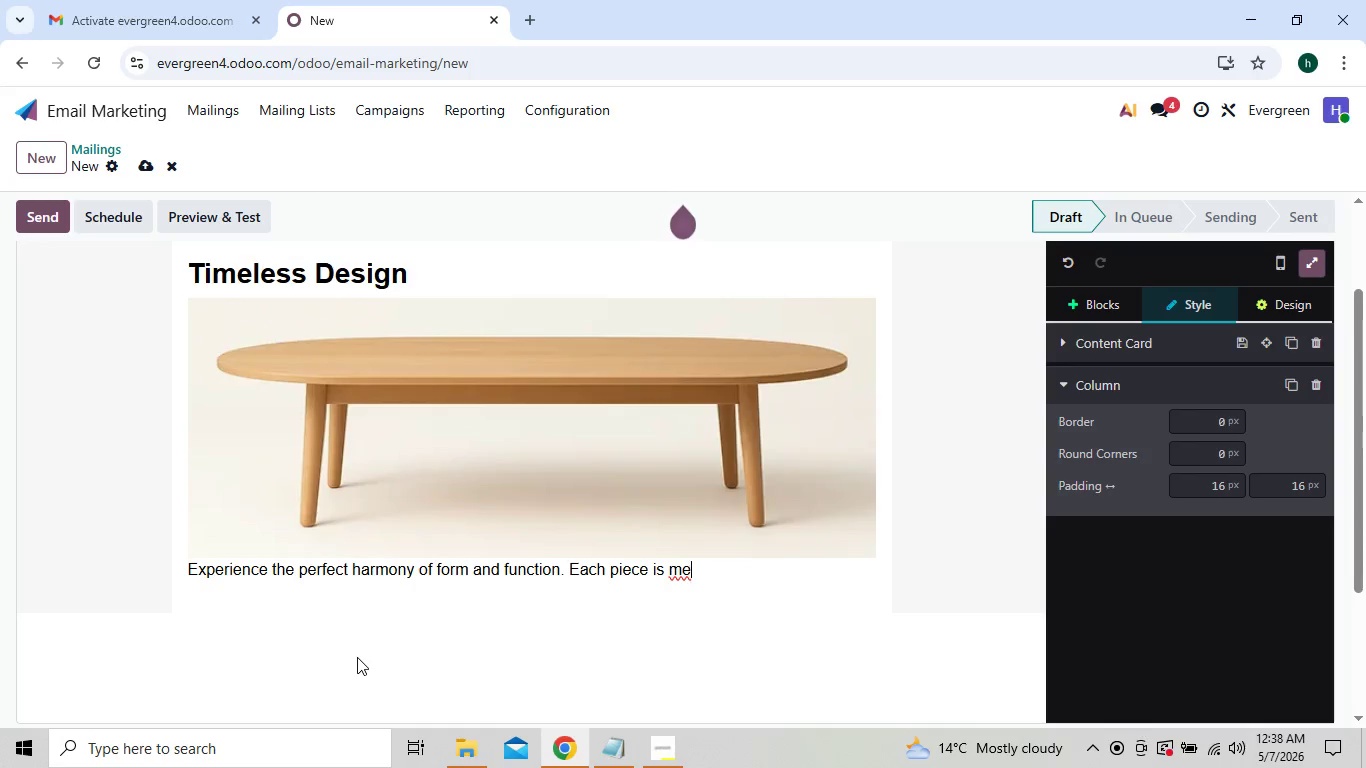 
key(Backspace)
 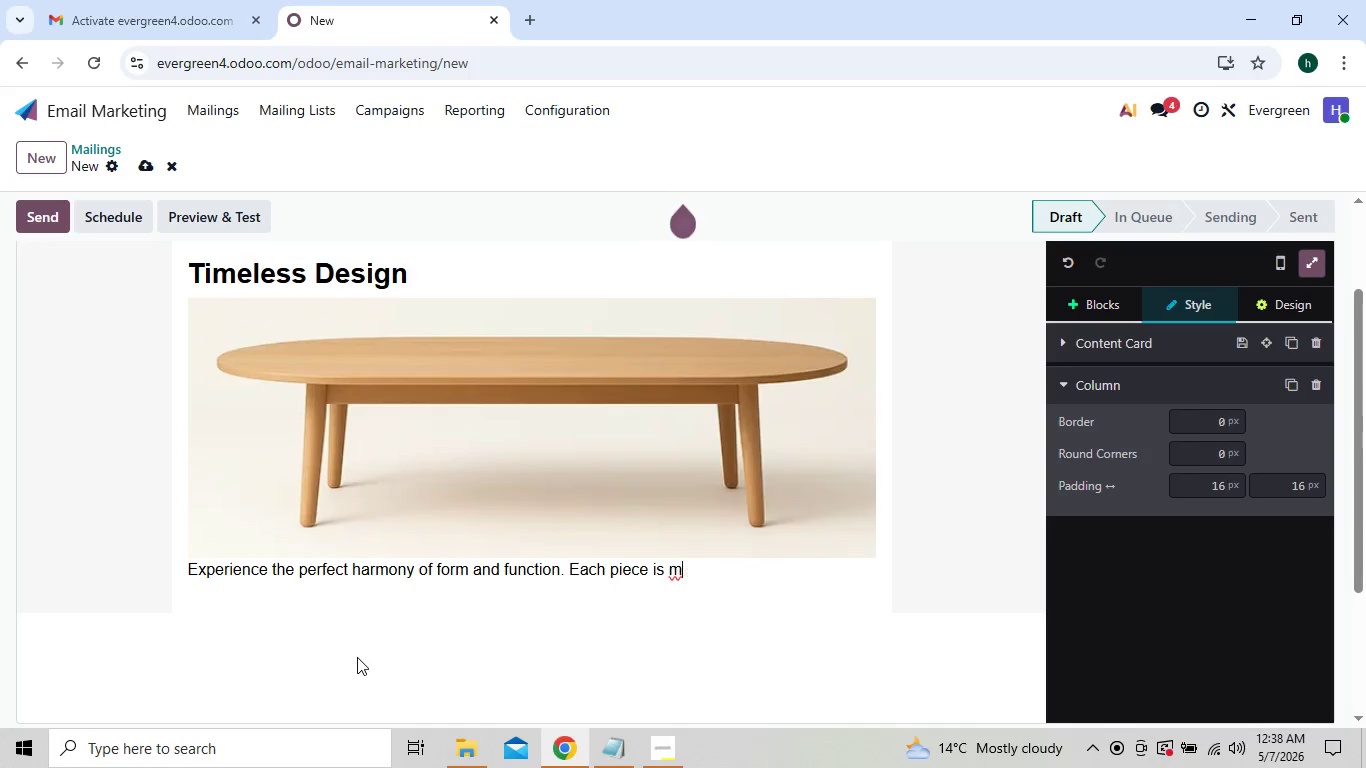 
key(Backspace)
 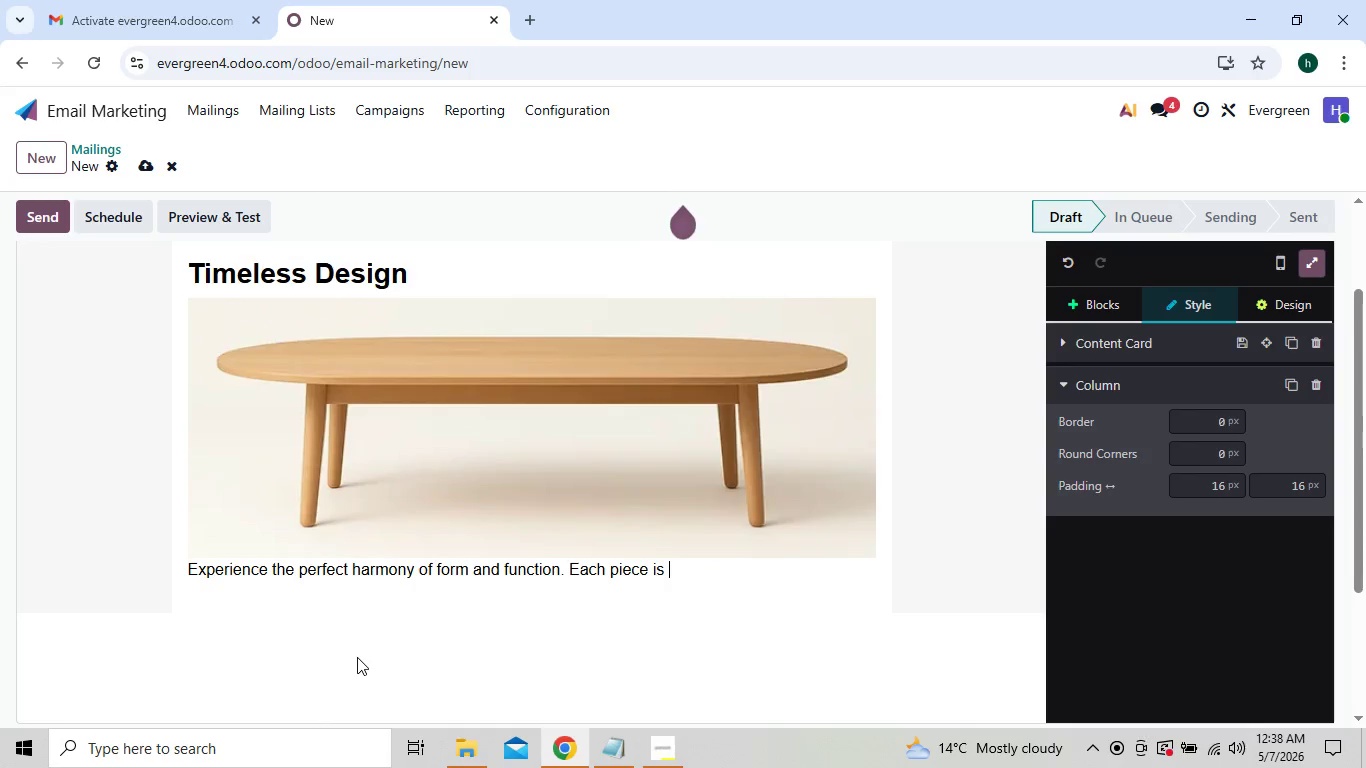 
hold_key(key=Backspace, duration=1.28)
 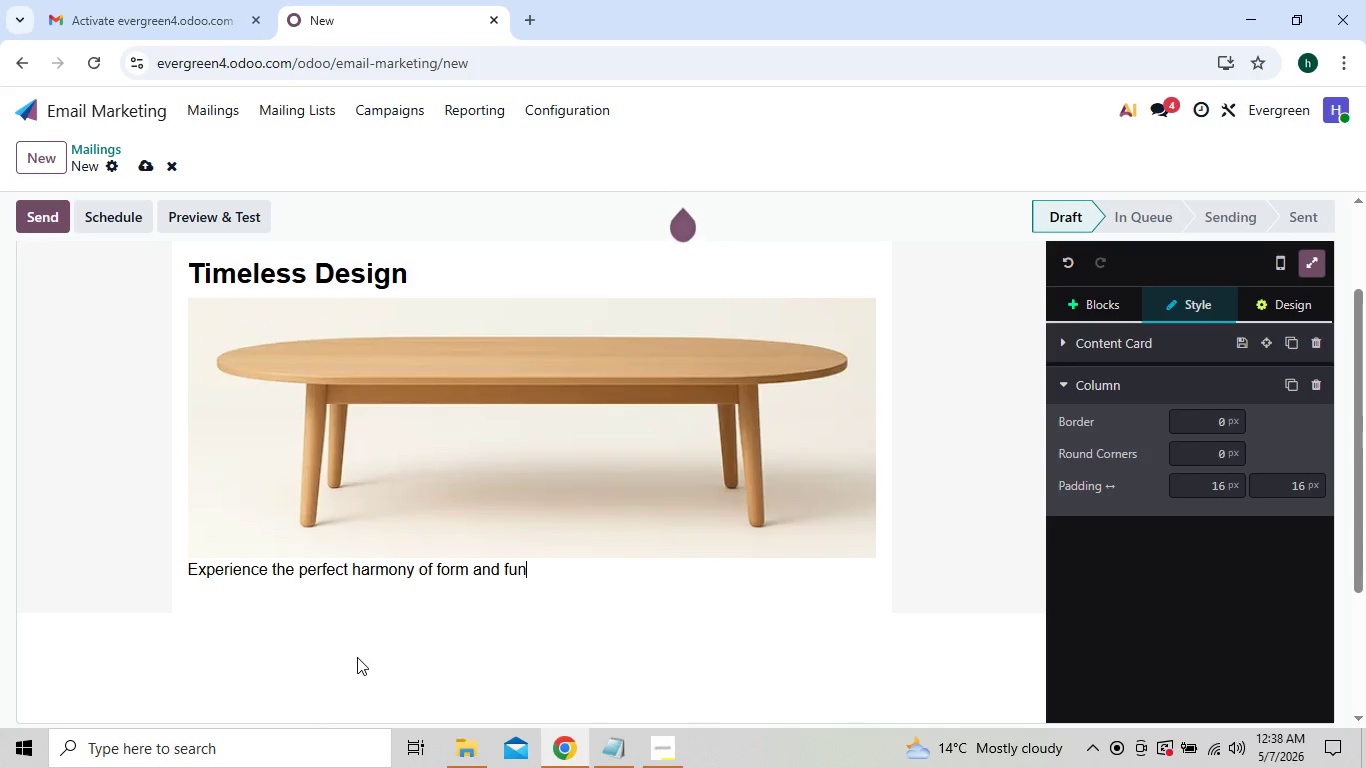 
key(Backspace)
 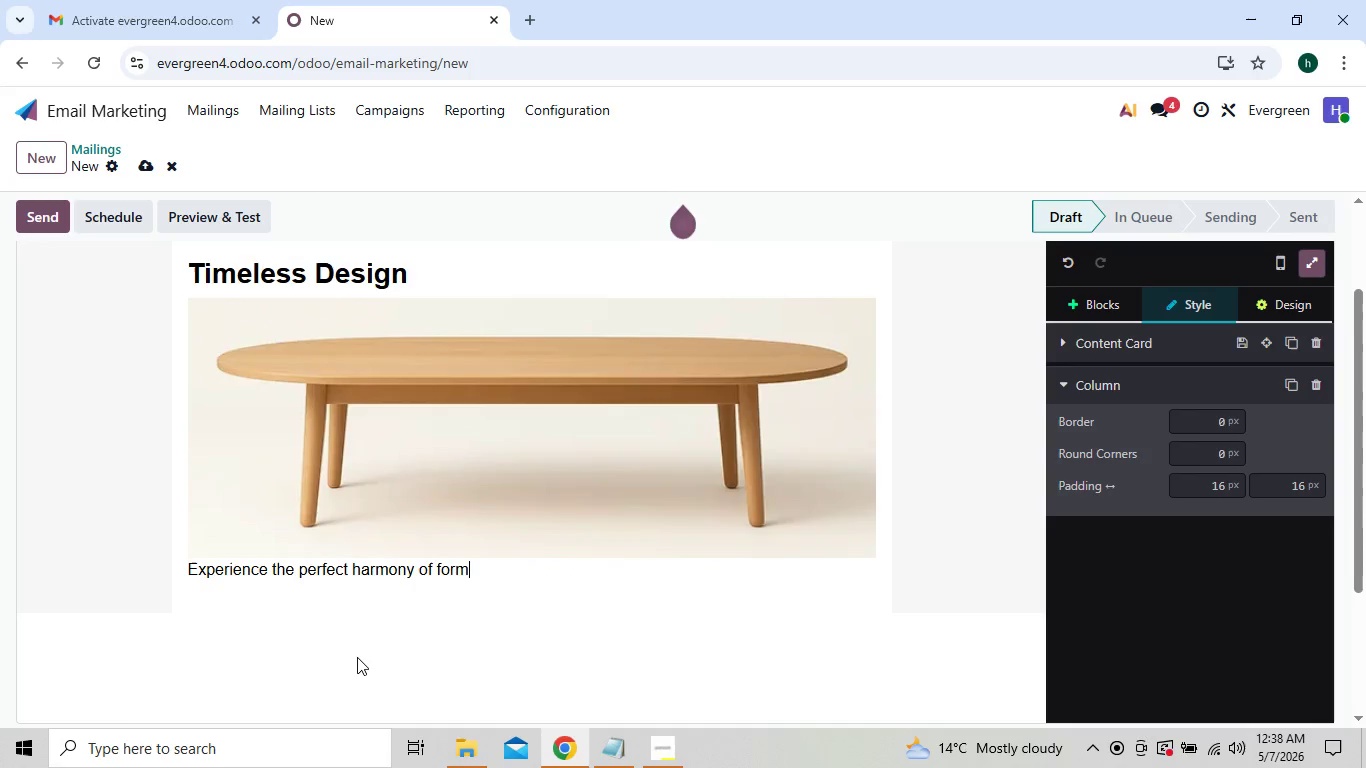 
key(Backspace)
 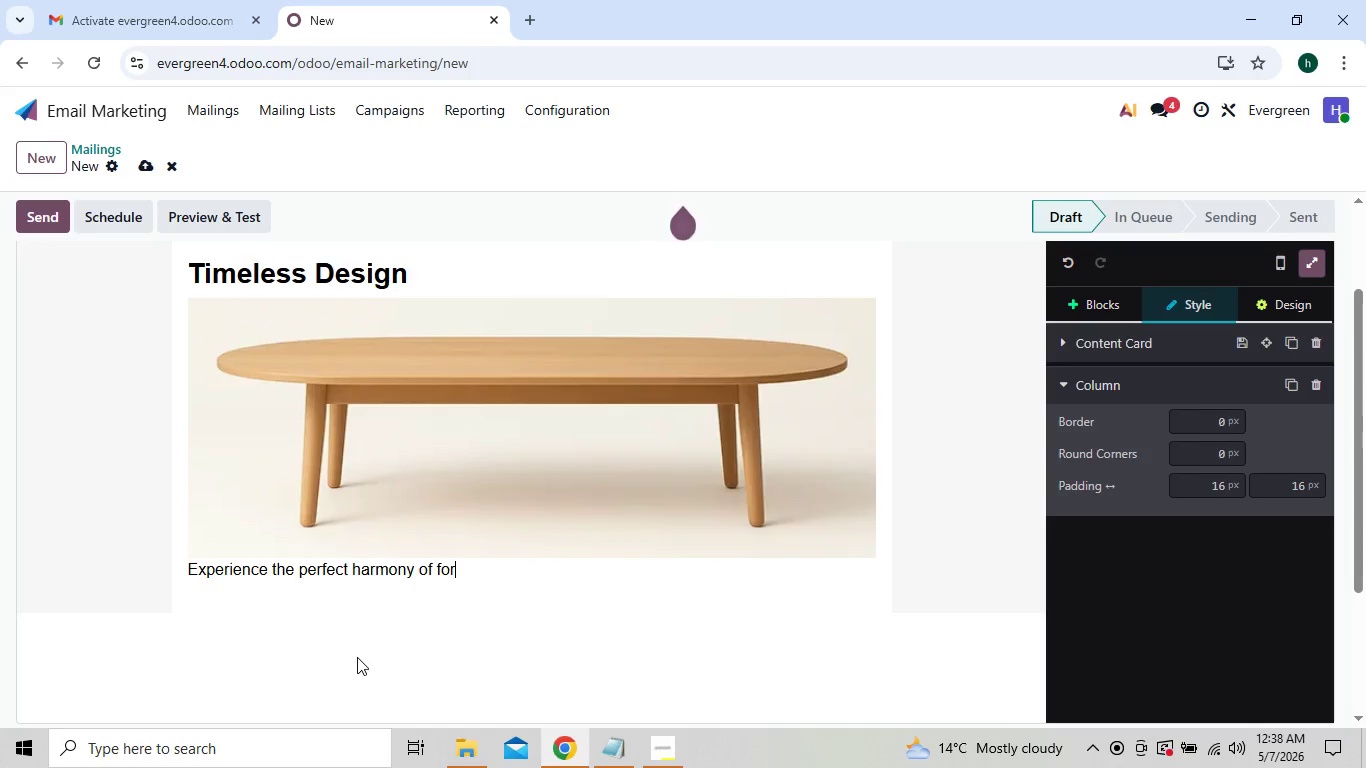 
key(Backspace)
 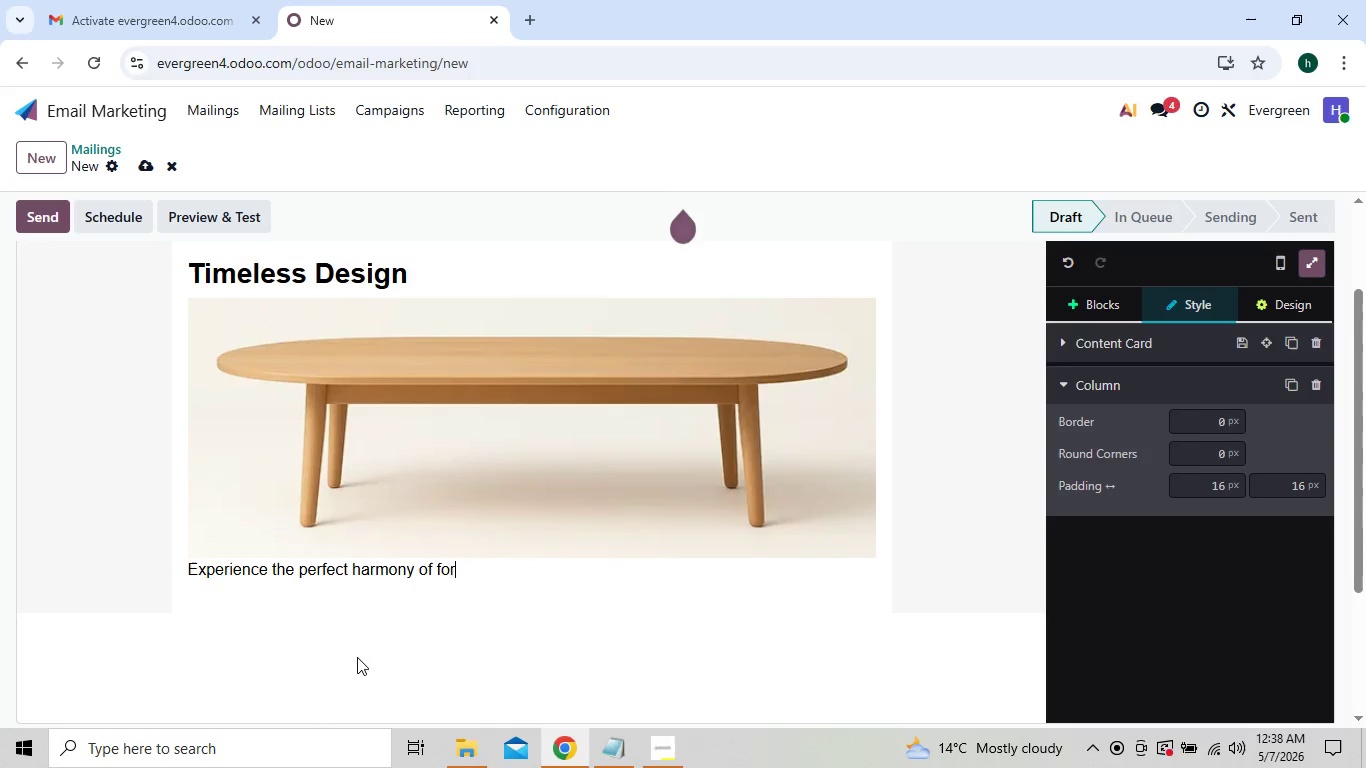 
key(Backspace)
 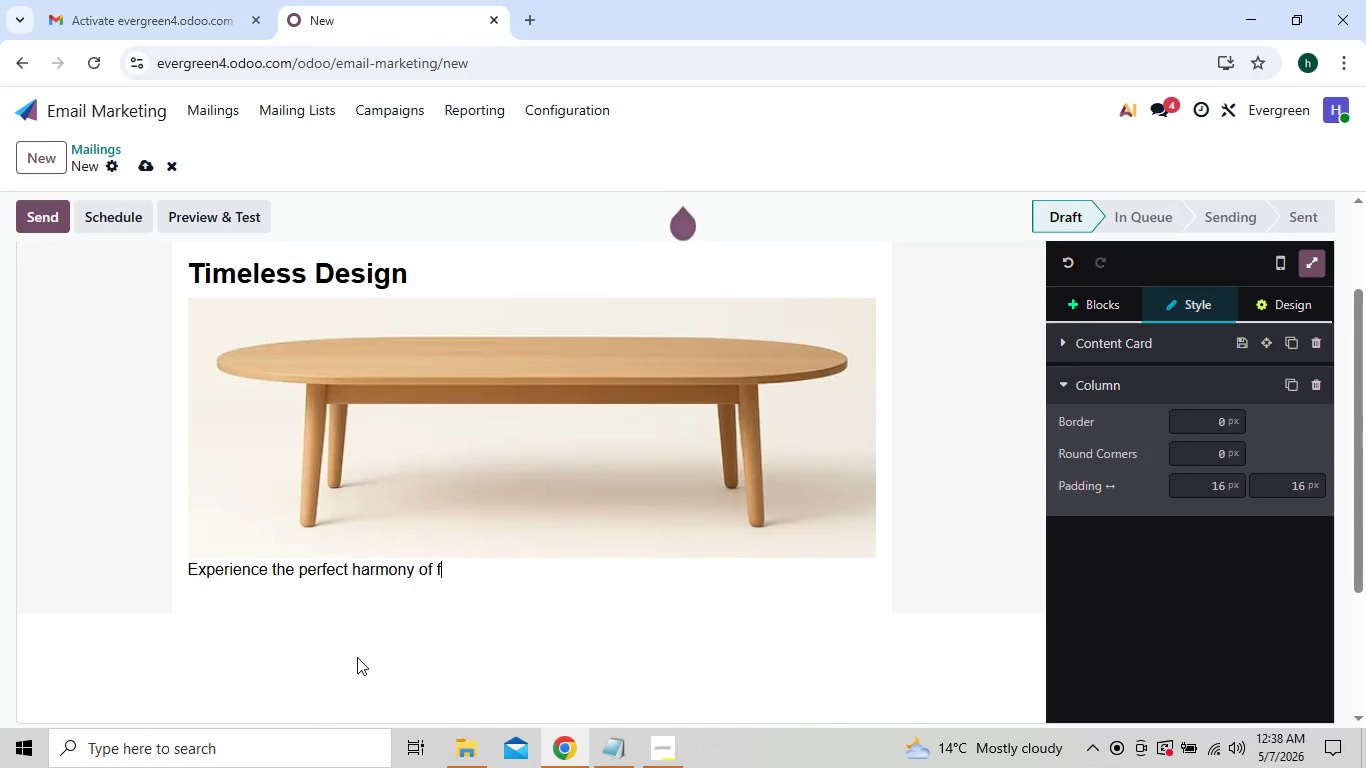 
key(Backspace)
 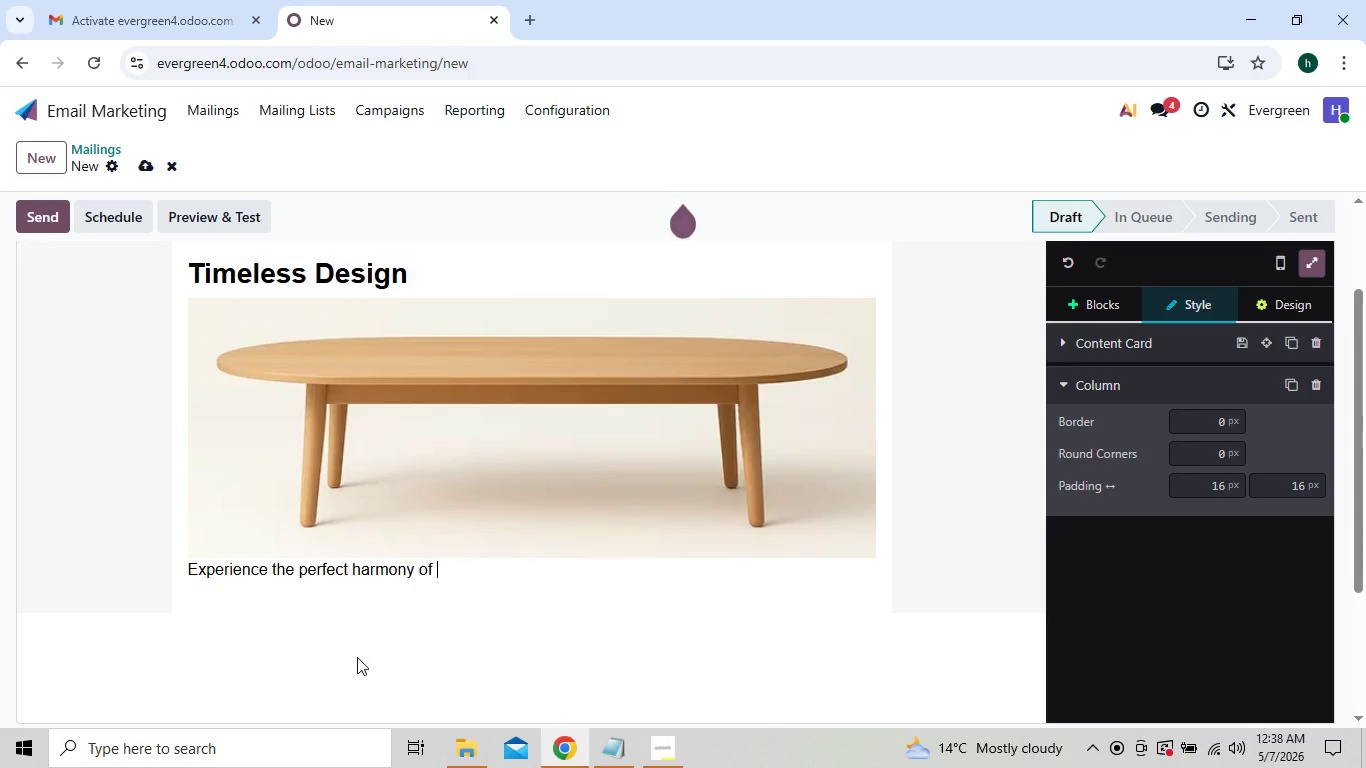 
key(Backspace)
 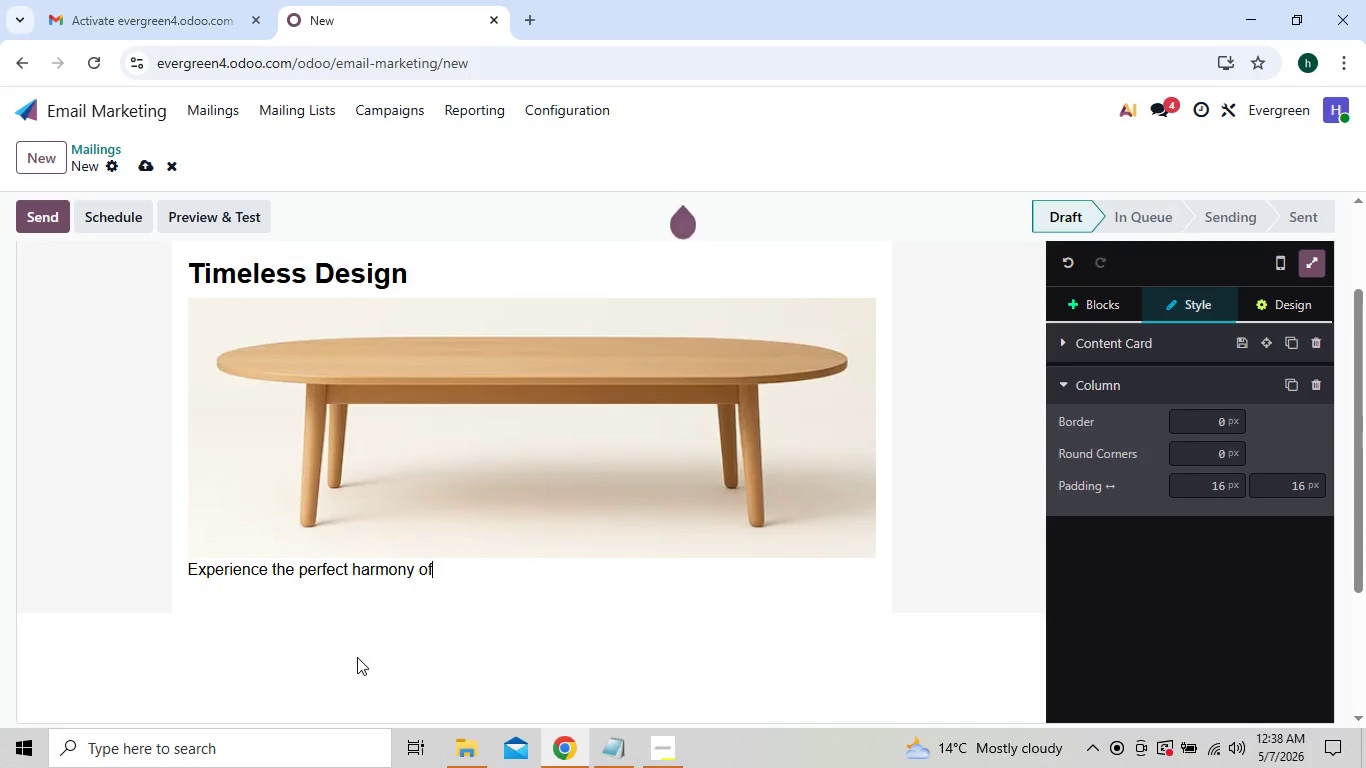 
key(Backspace)
 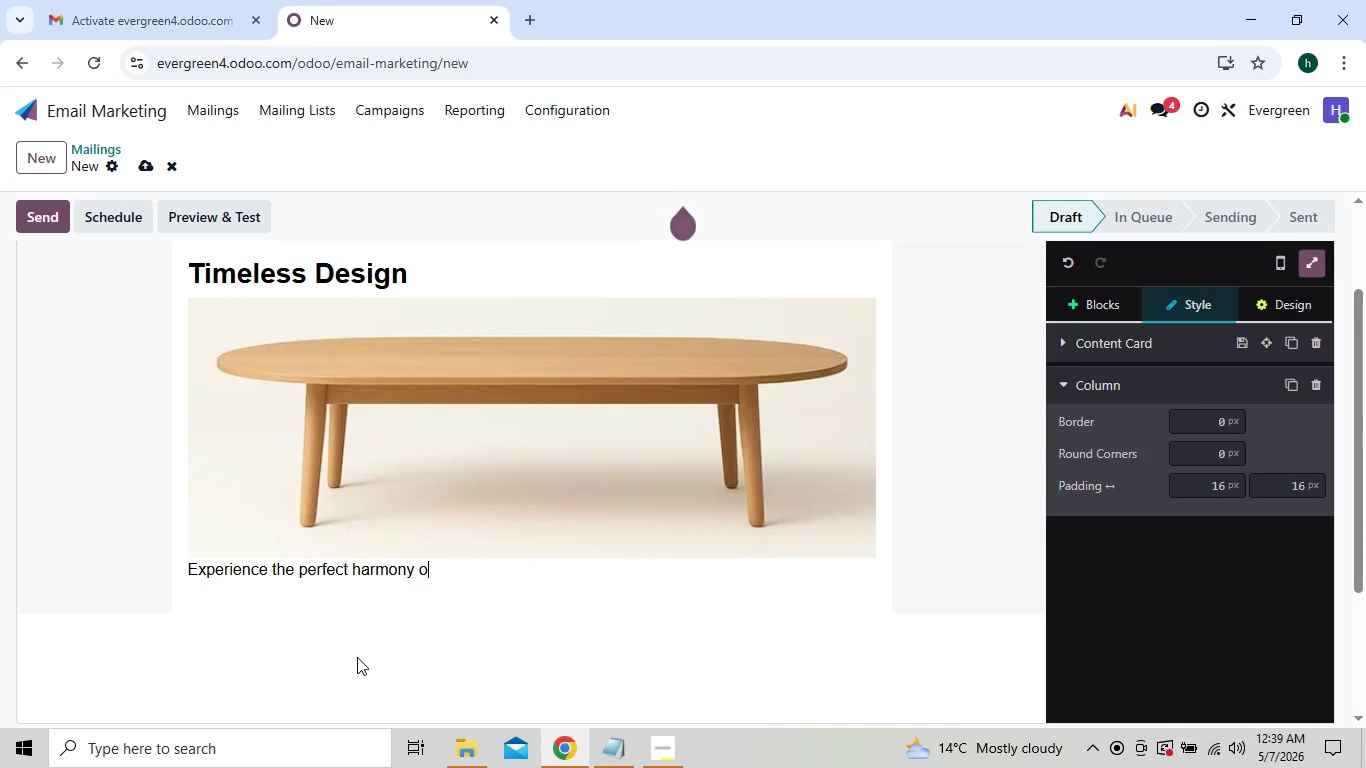 
key(Backspace)
 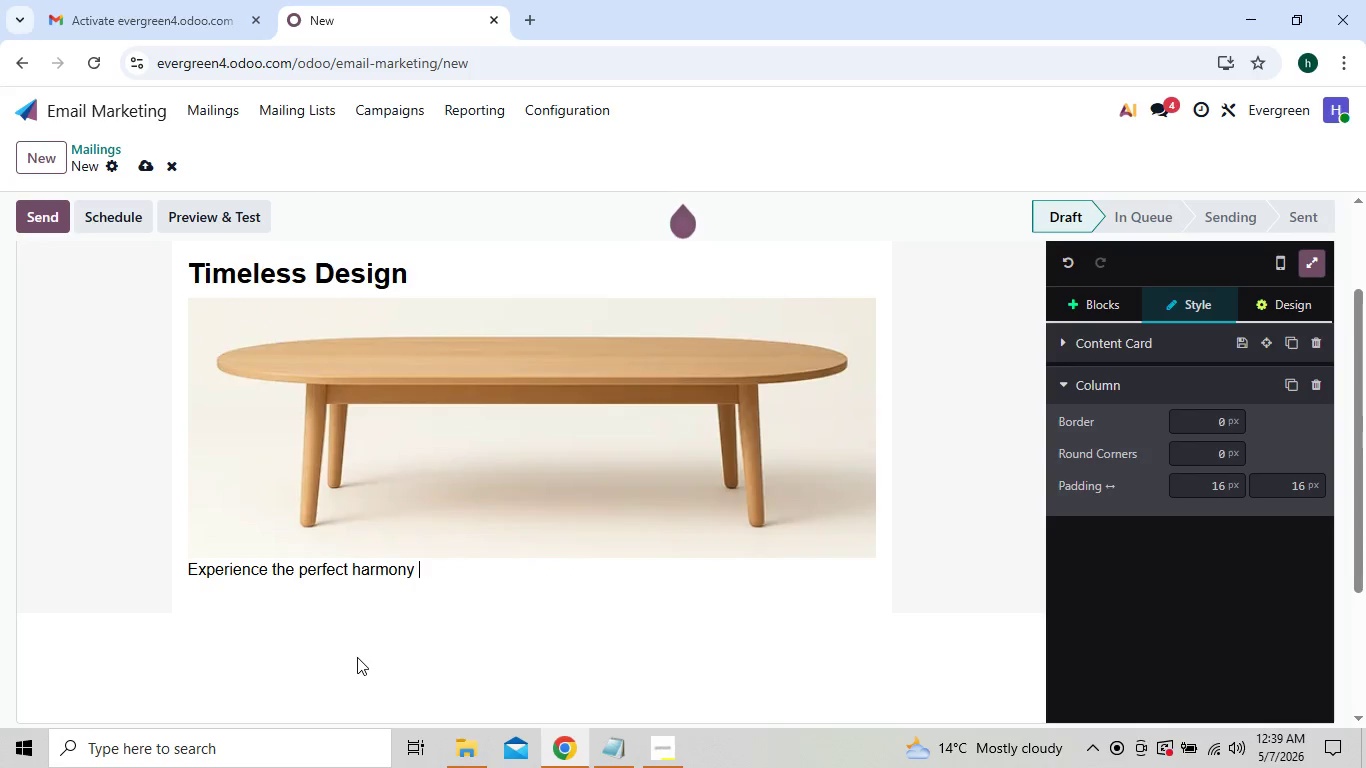 
key(Backspace)
 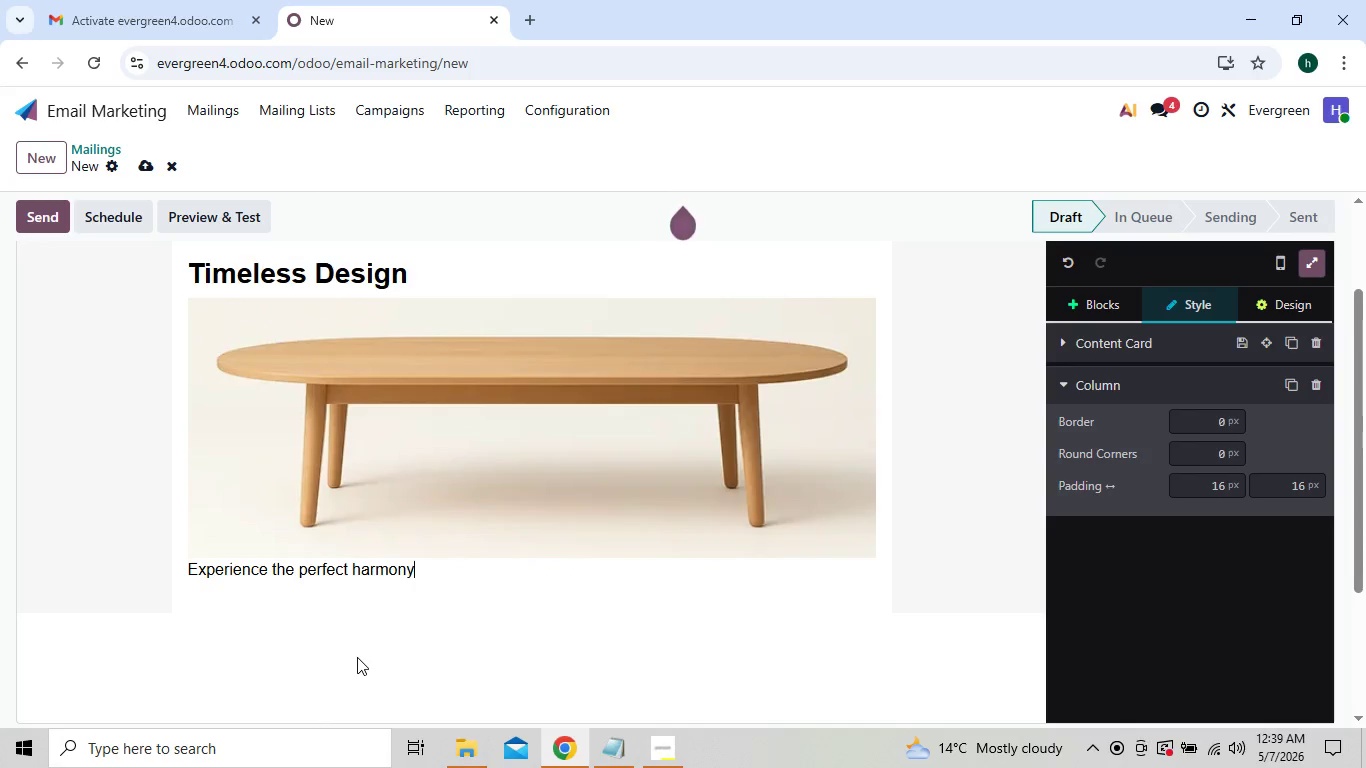 
key(Backspace)
 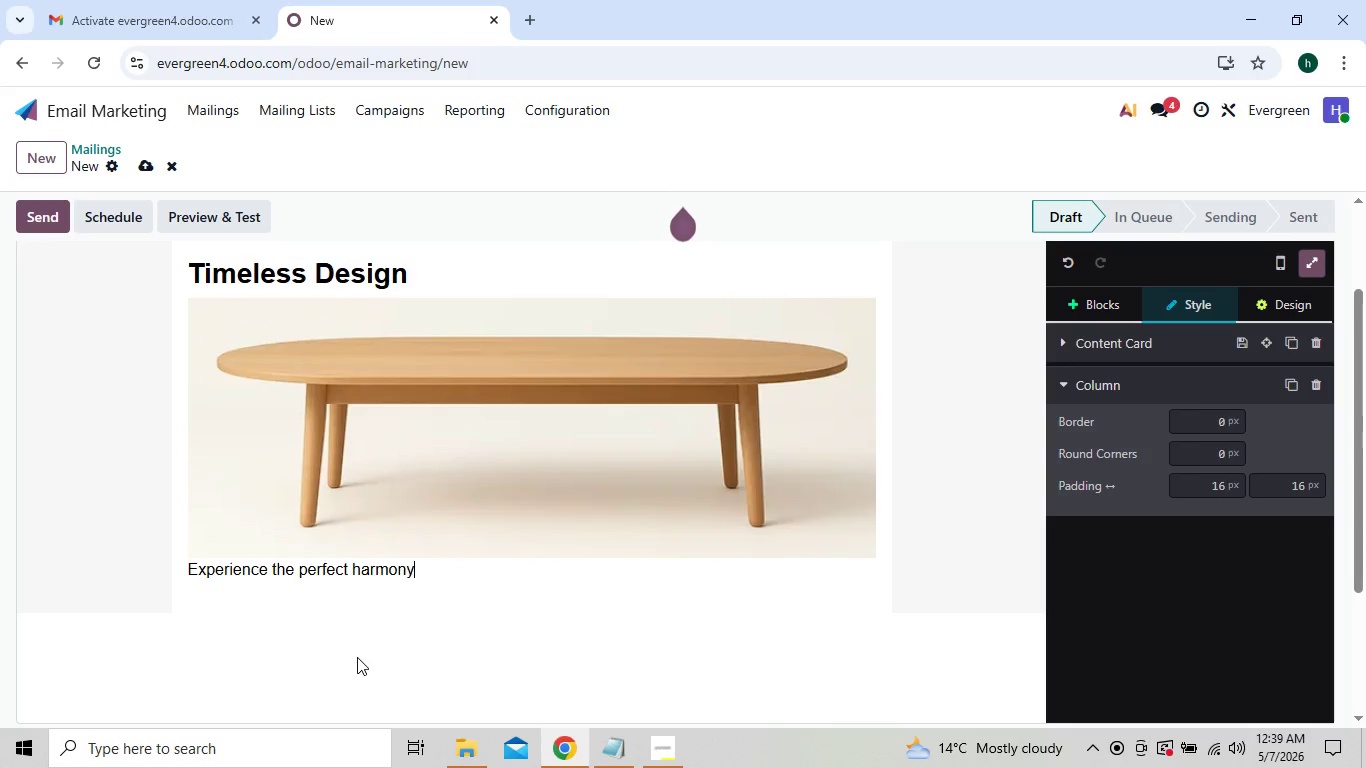 
key(Backspace)
 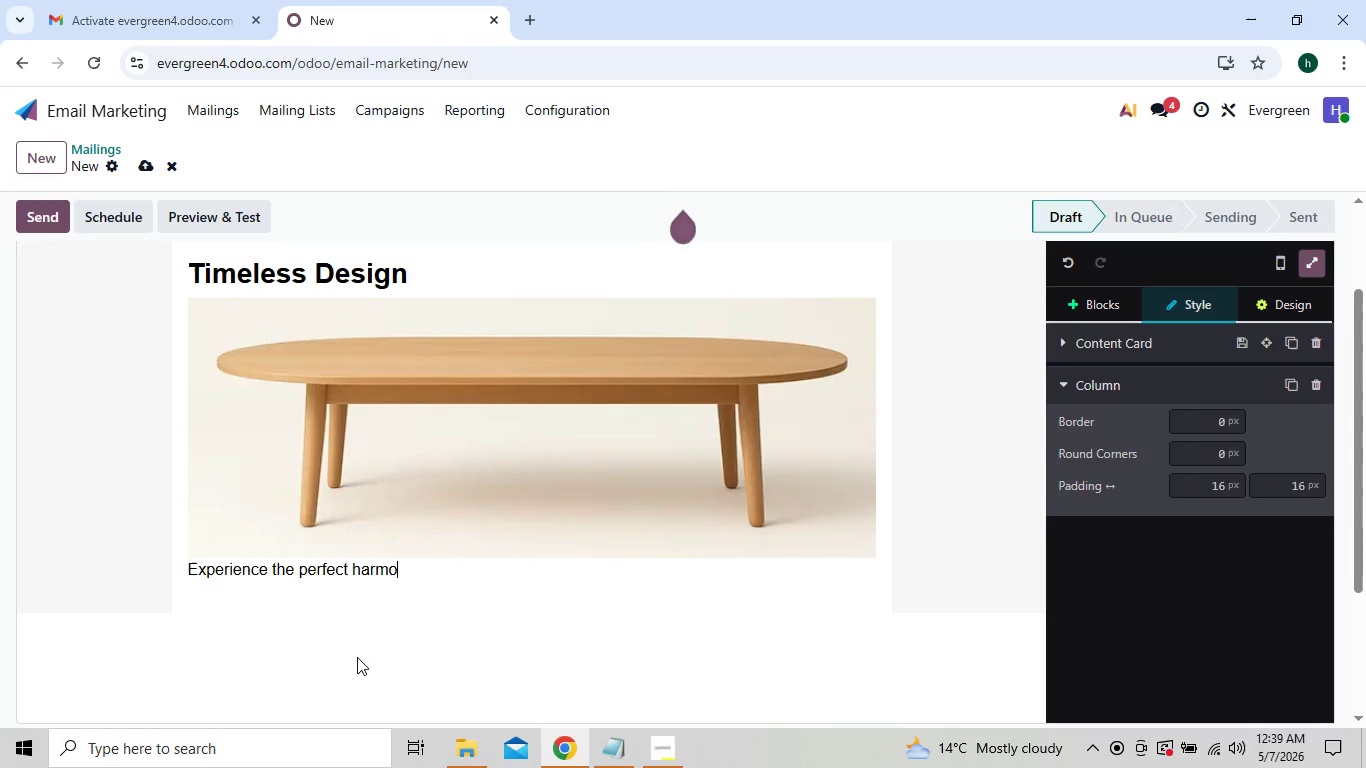 
key(Backspace)
 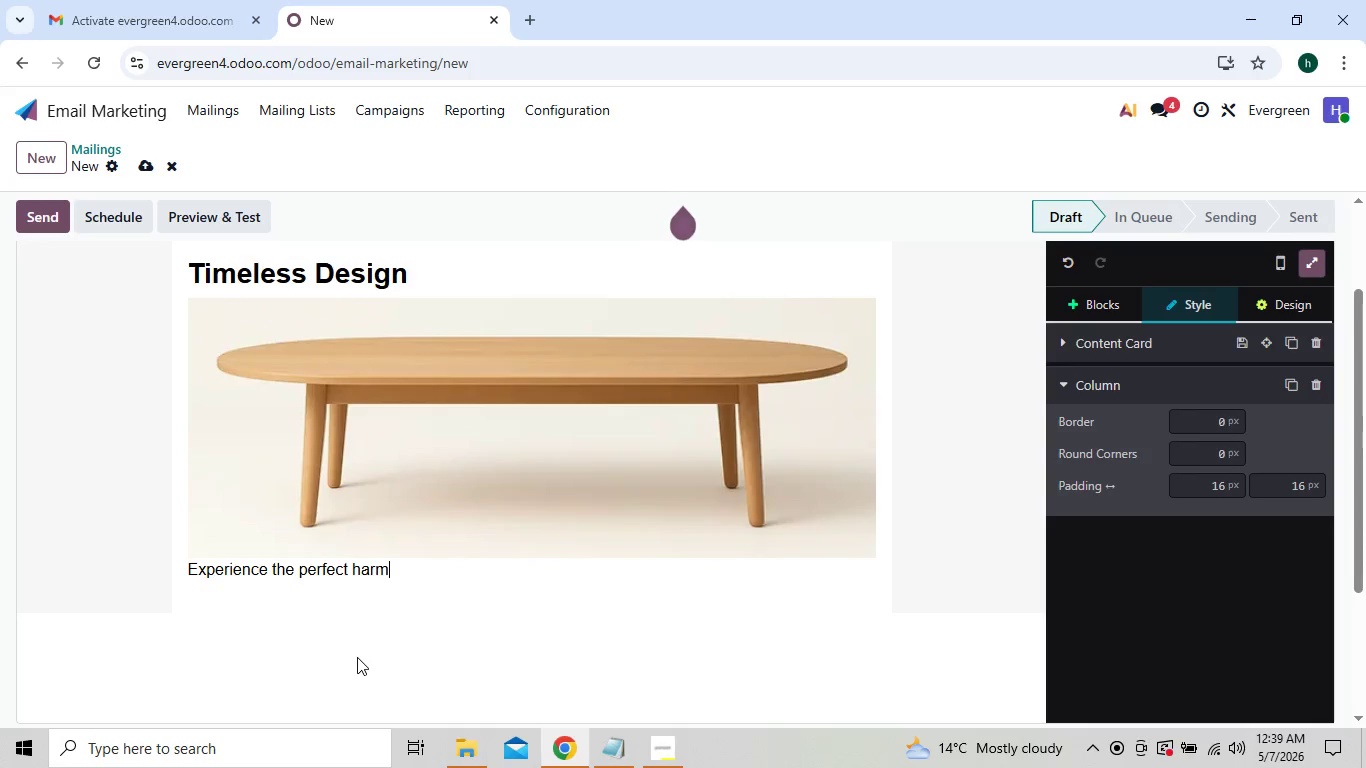 
key(Backspace)
 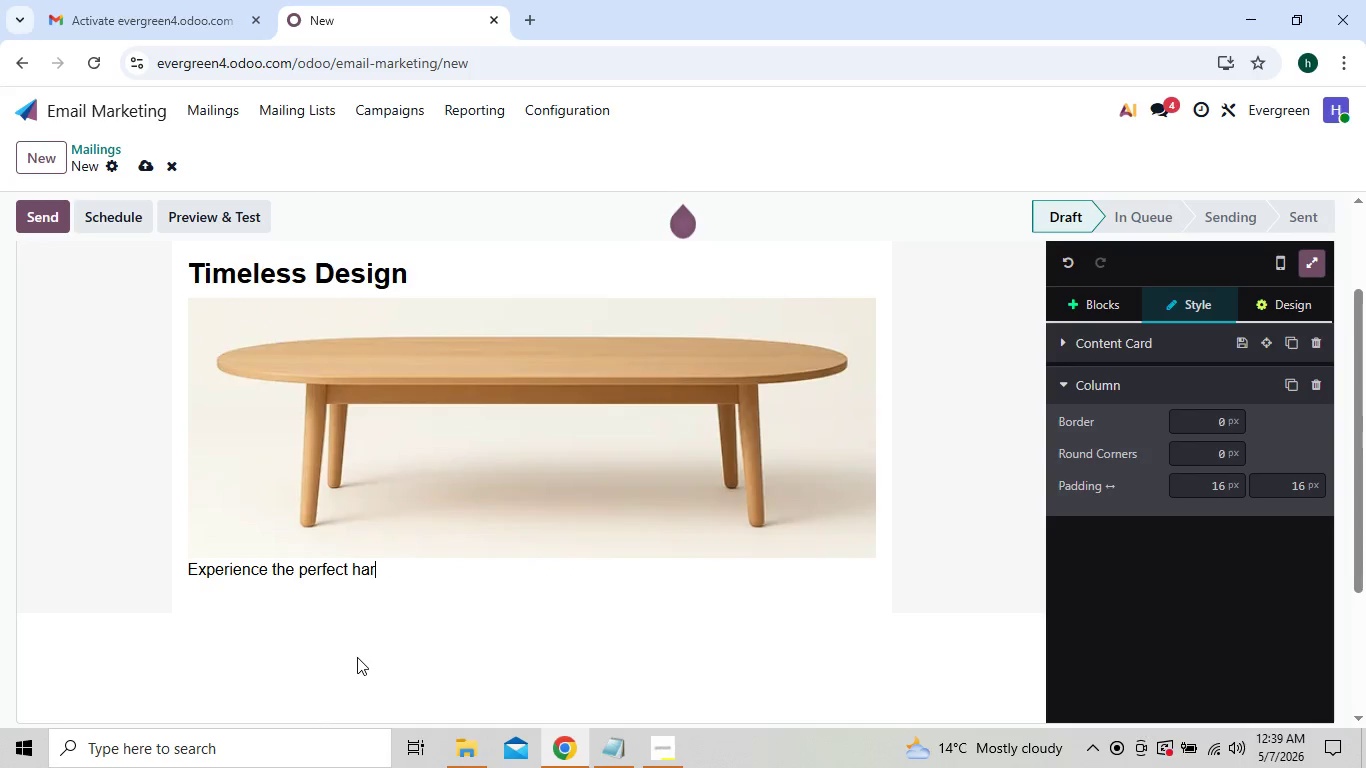 
key(Backspace)
 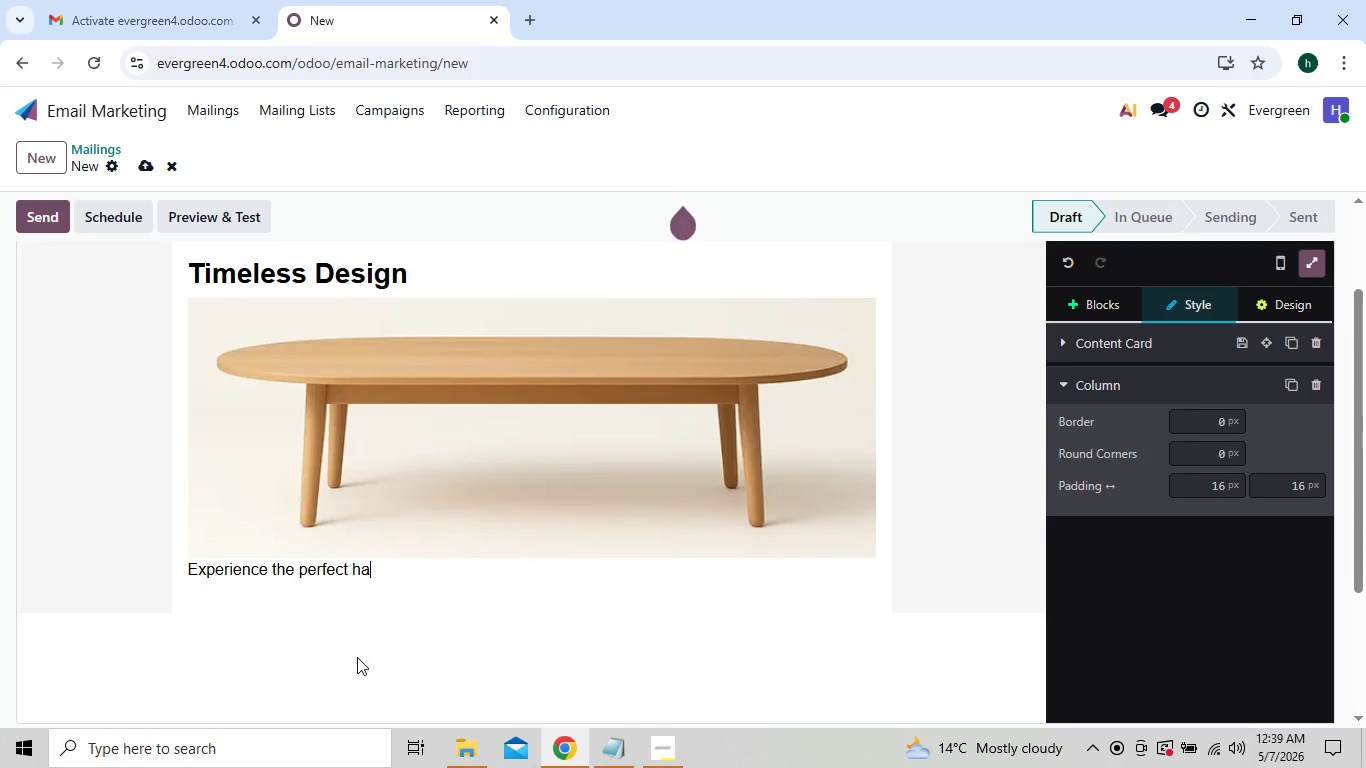 
key(Backspace)
 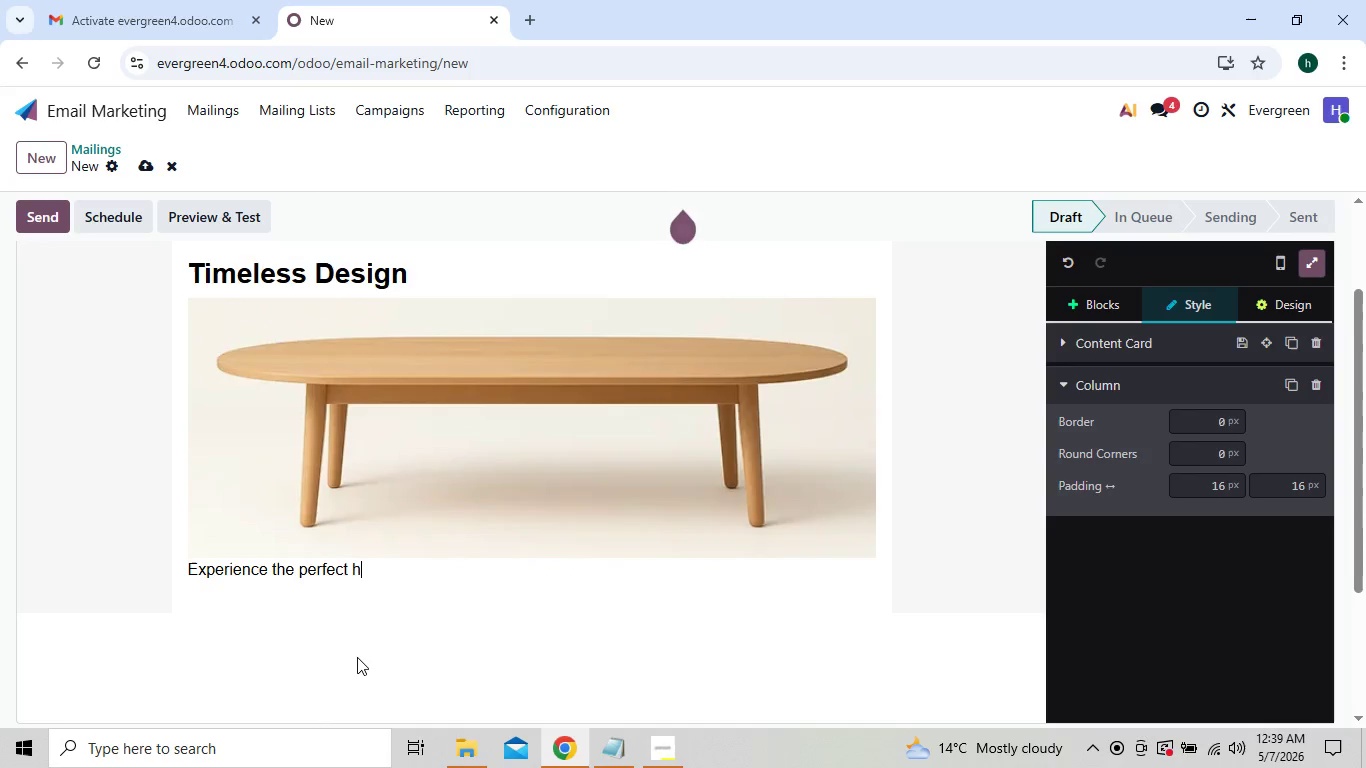 
key(Backspace)
 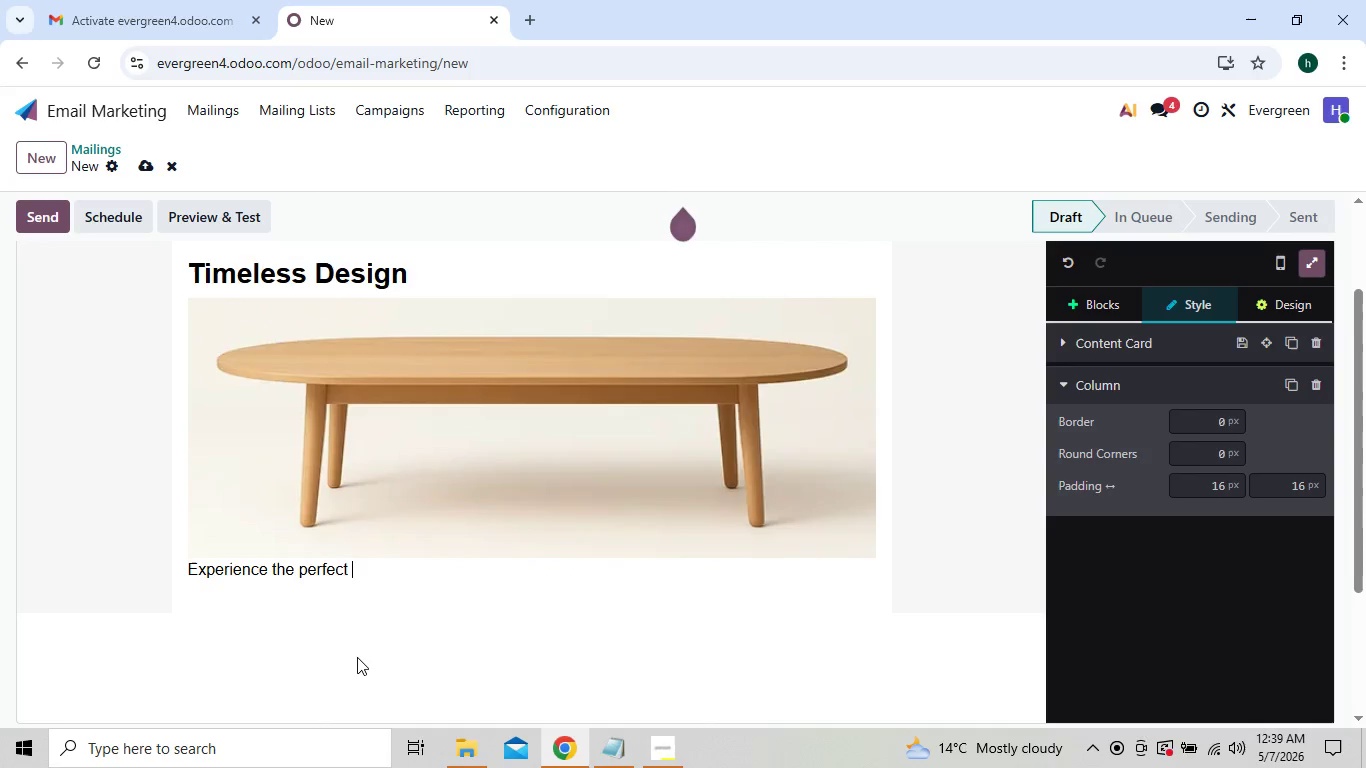 
key(Backspace)
 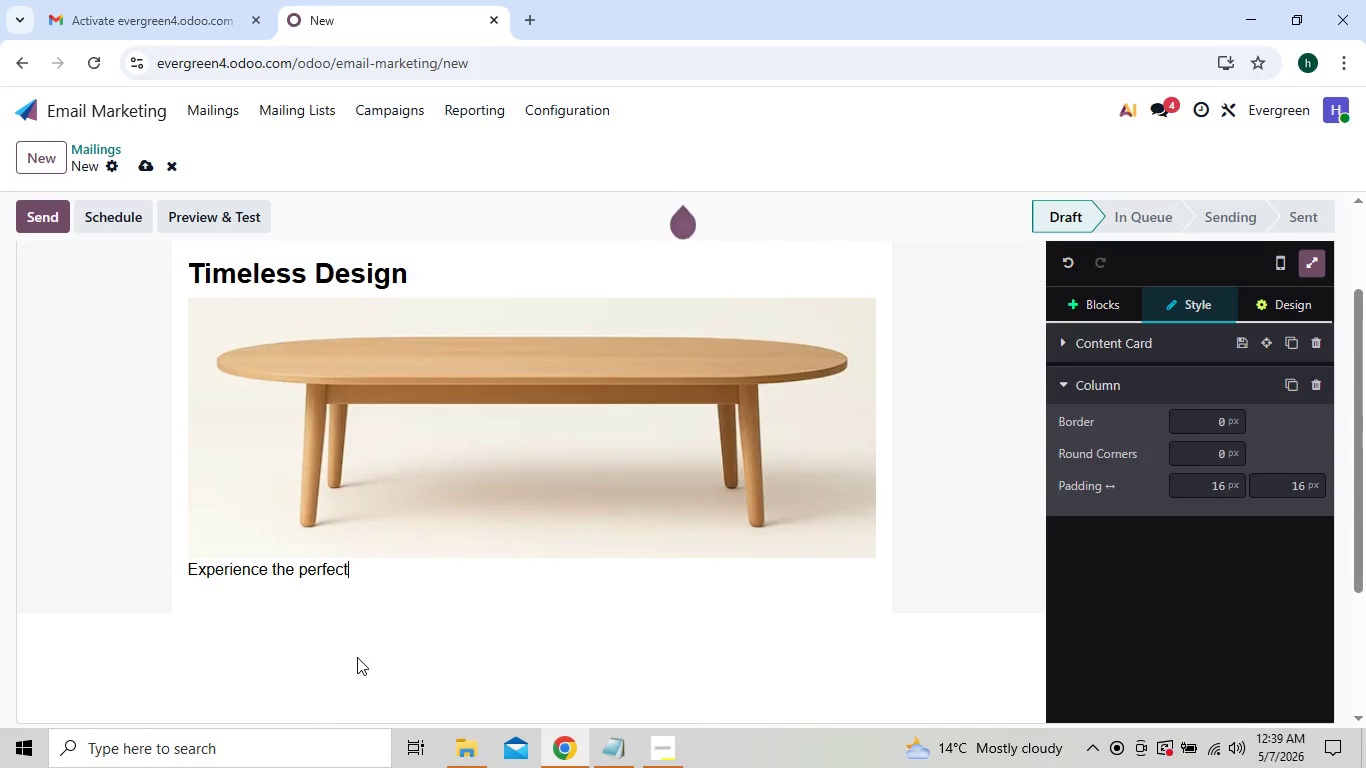 
key(Backspace)
 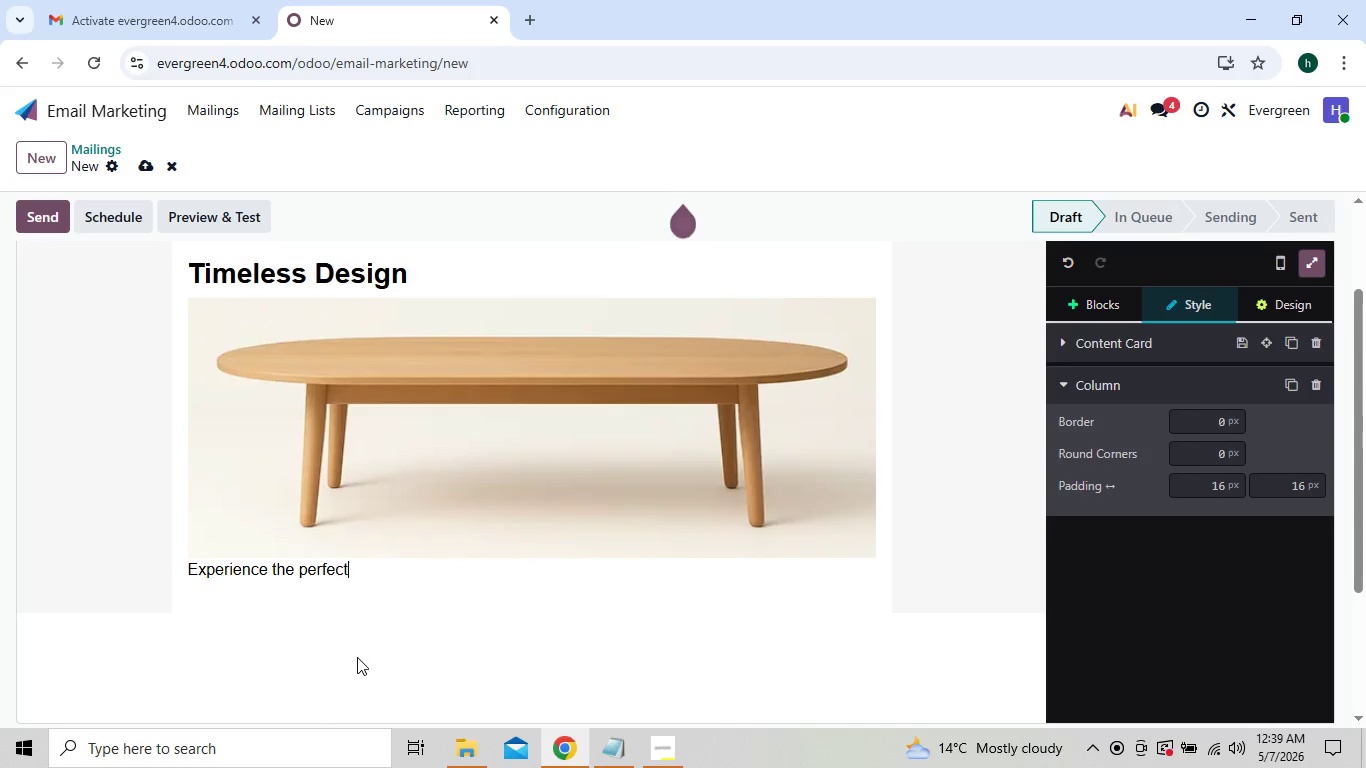 
key(Backspace)
 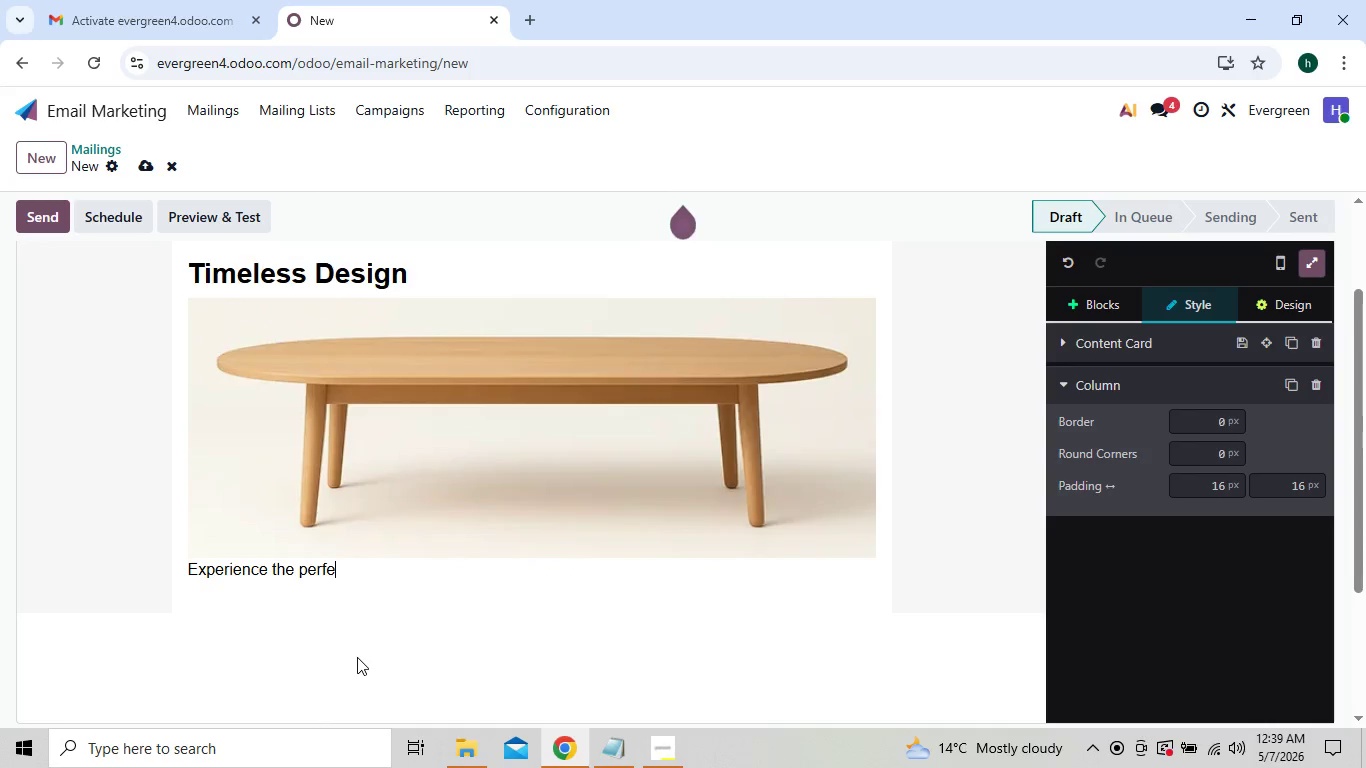 
key(Backspace)
 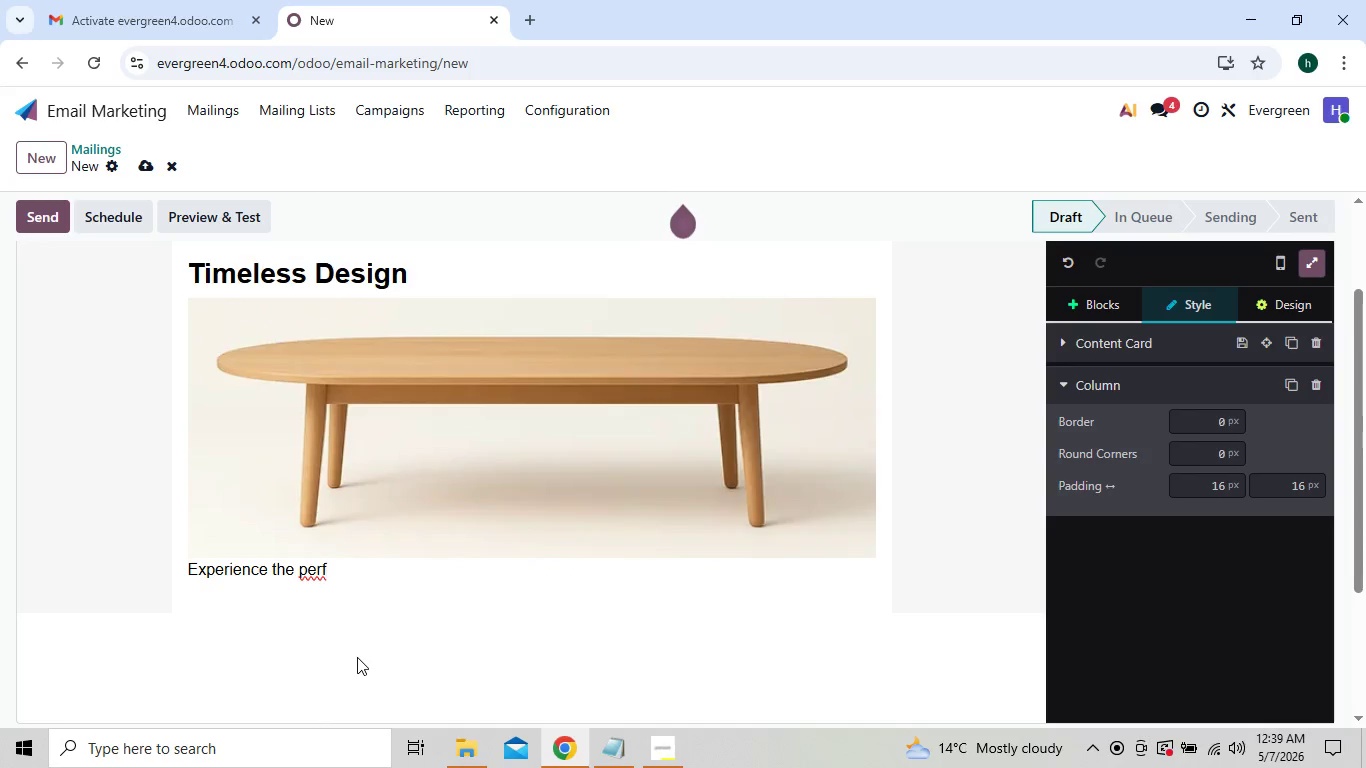 
key(Backspace)
 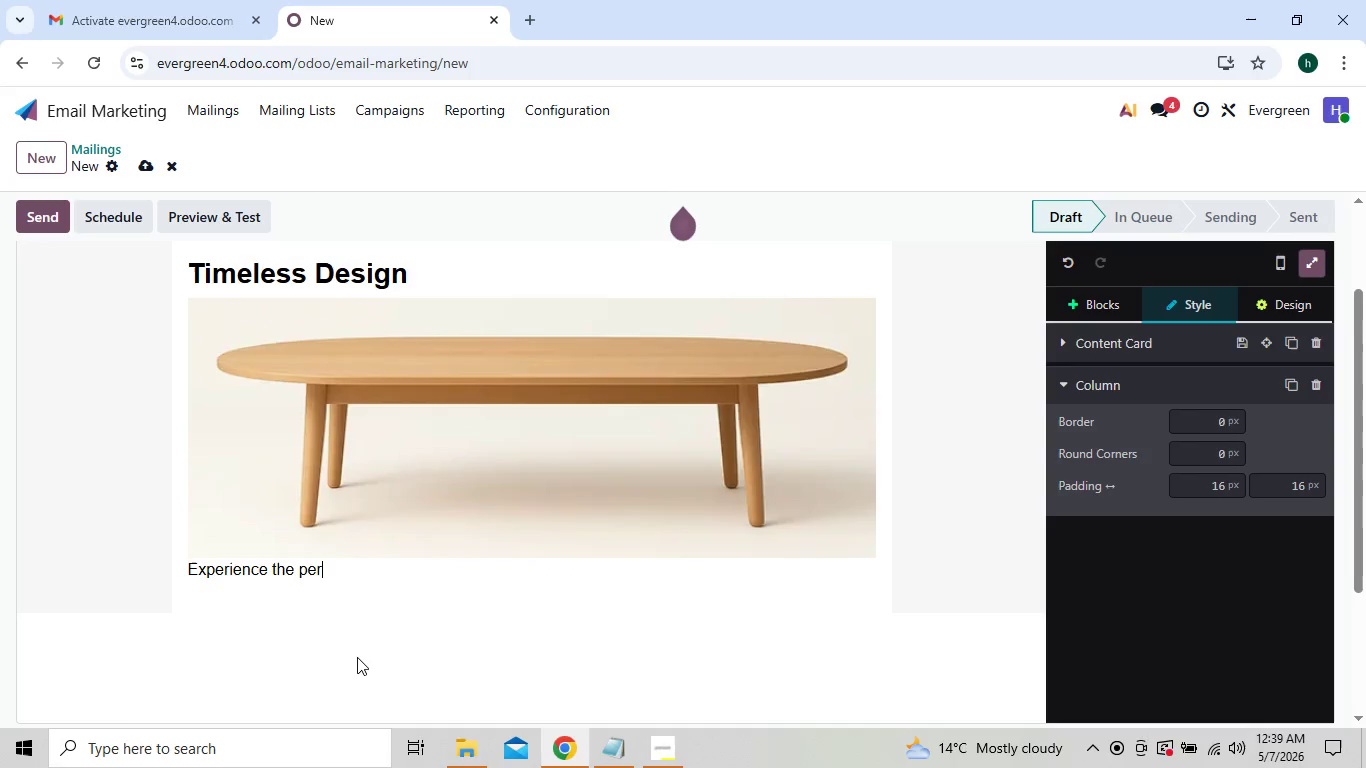 
key(Backspace)
 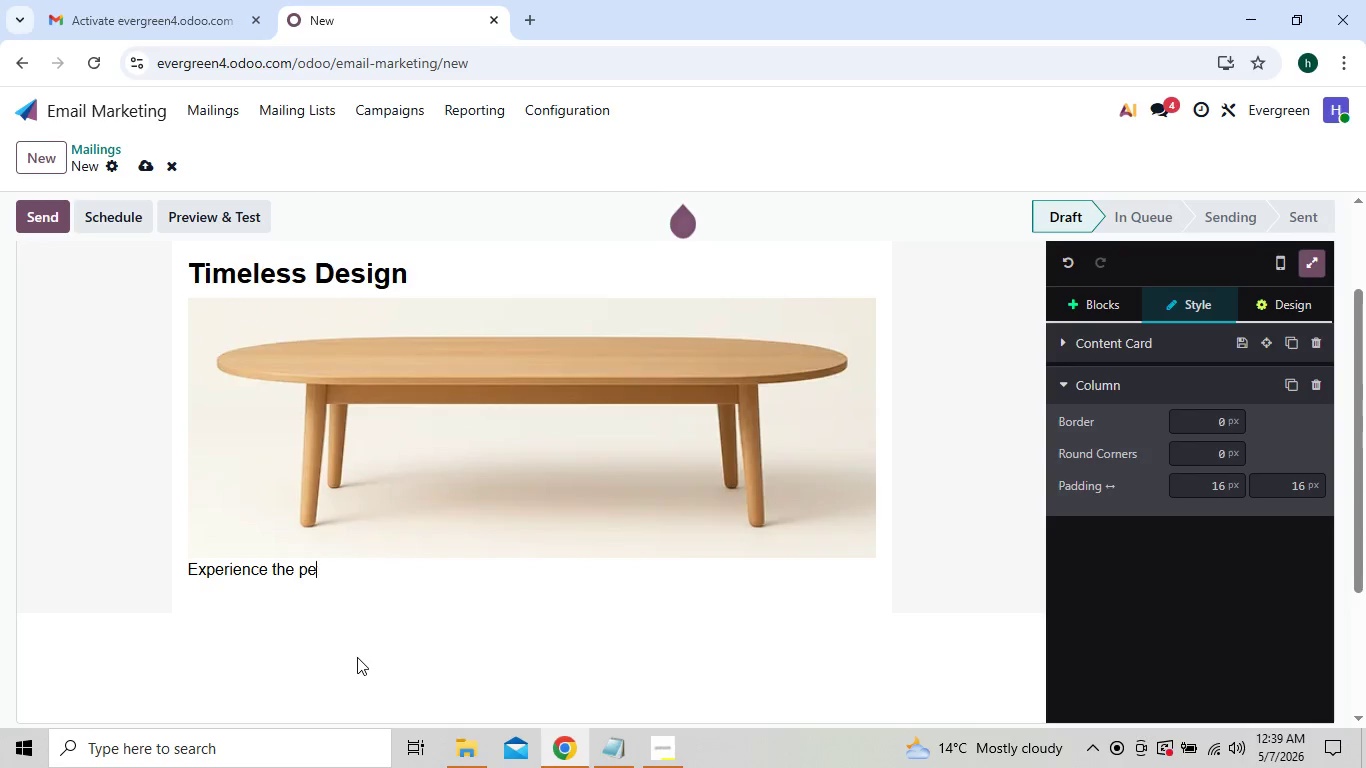 
key(Backspace)
 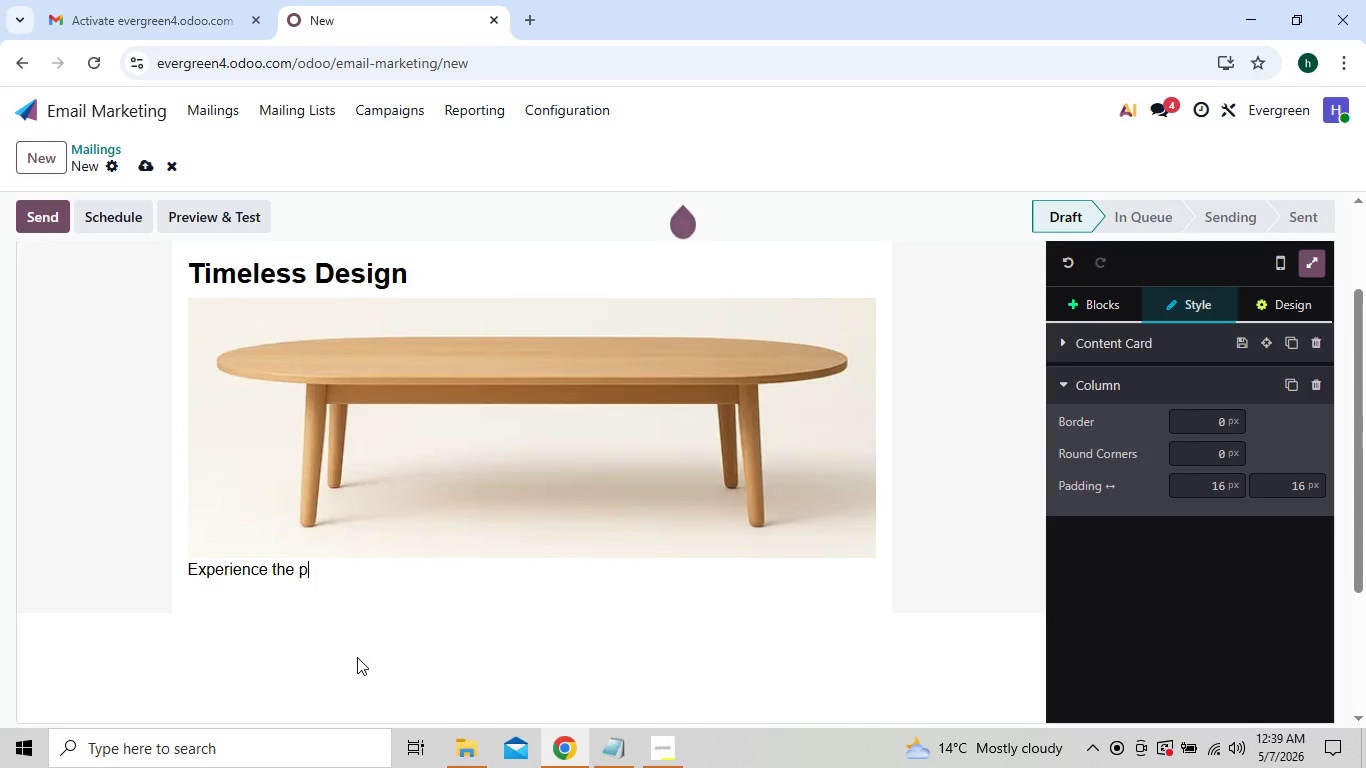 
key(Backspace)
 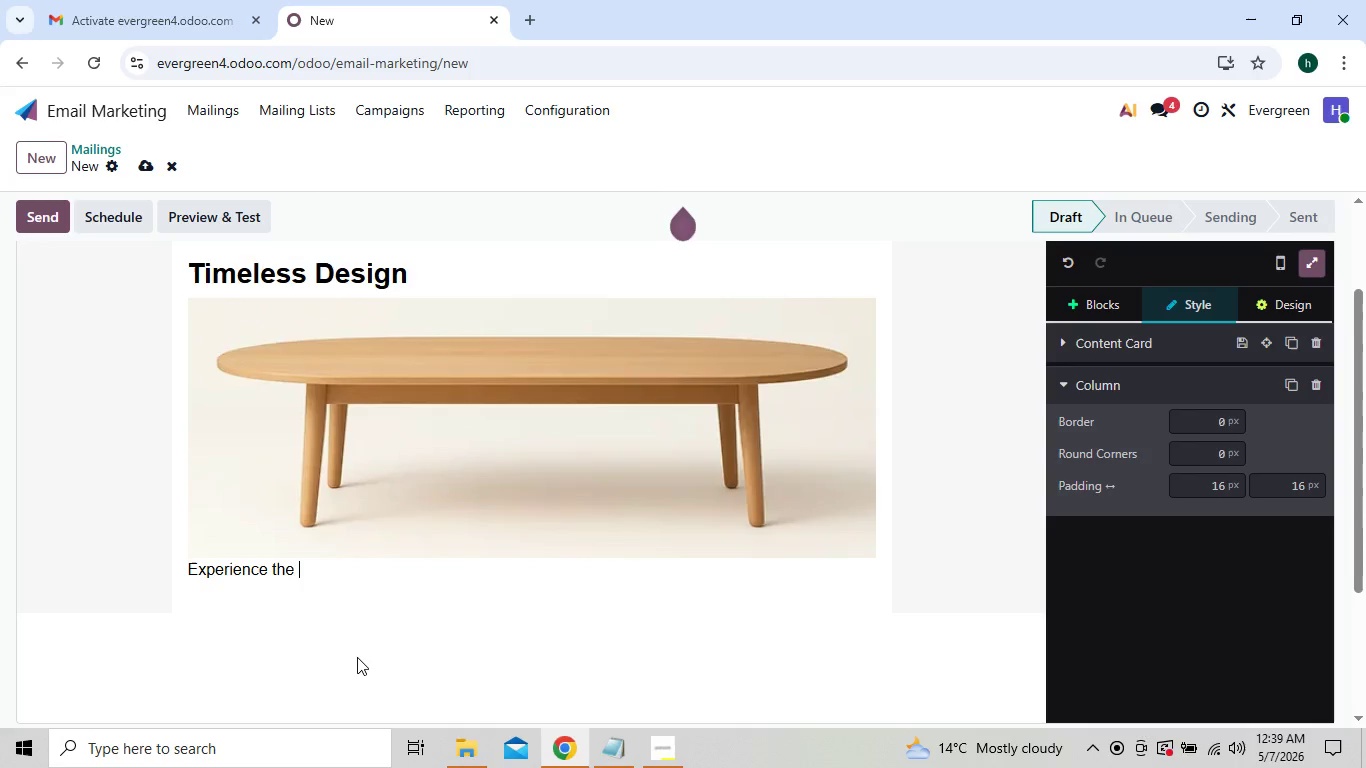 
key(Backspace)
 